 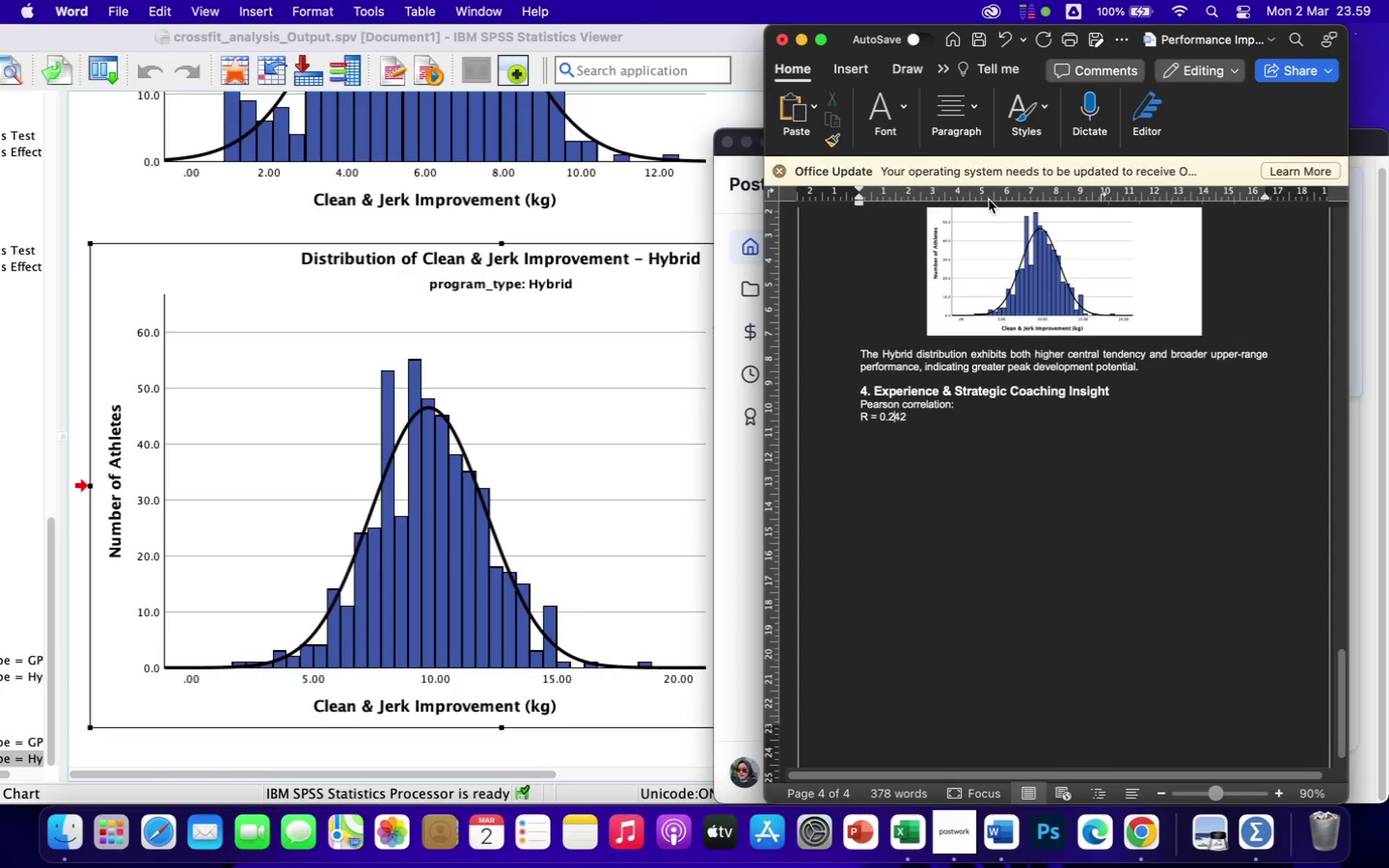 
key(ArrowLeft)
 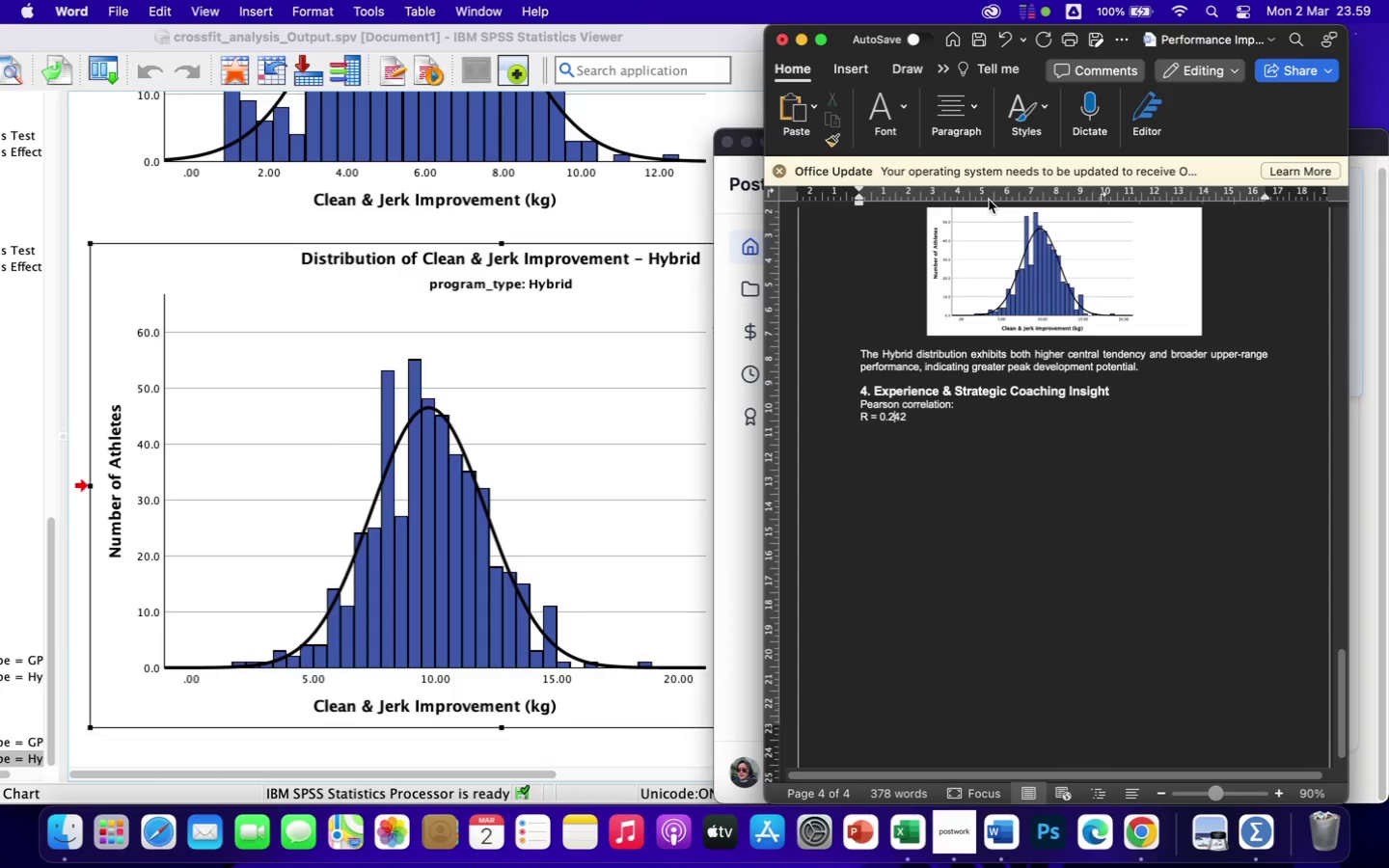 
key(ArrowLeft)
 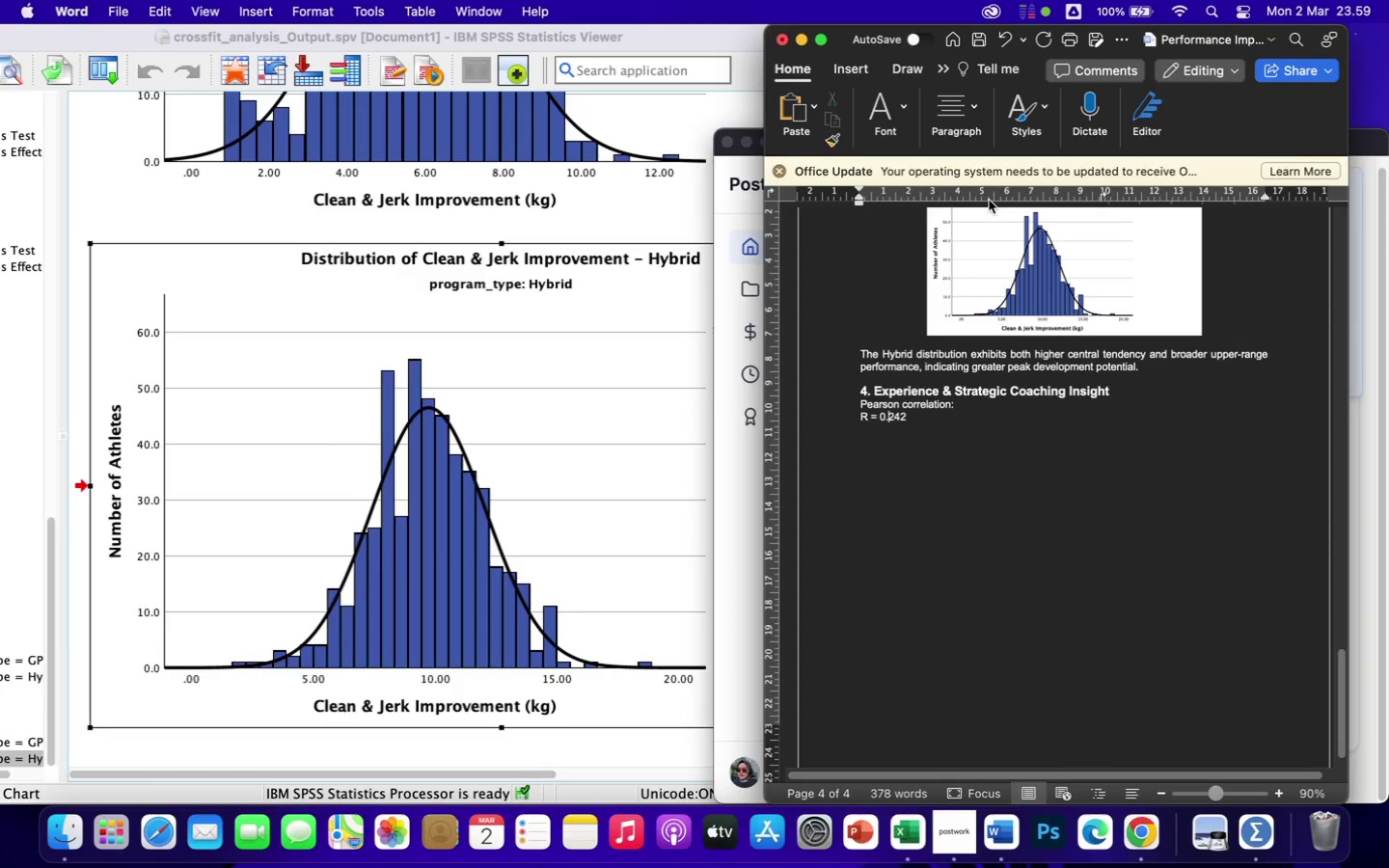 
key(ArrowLeft)
 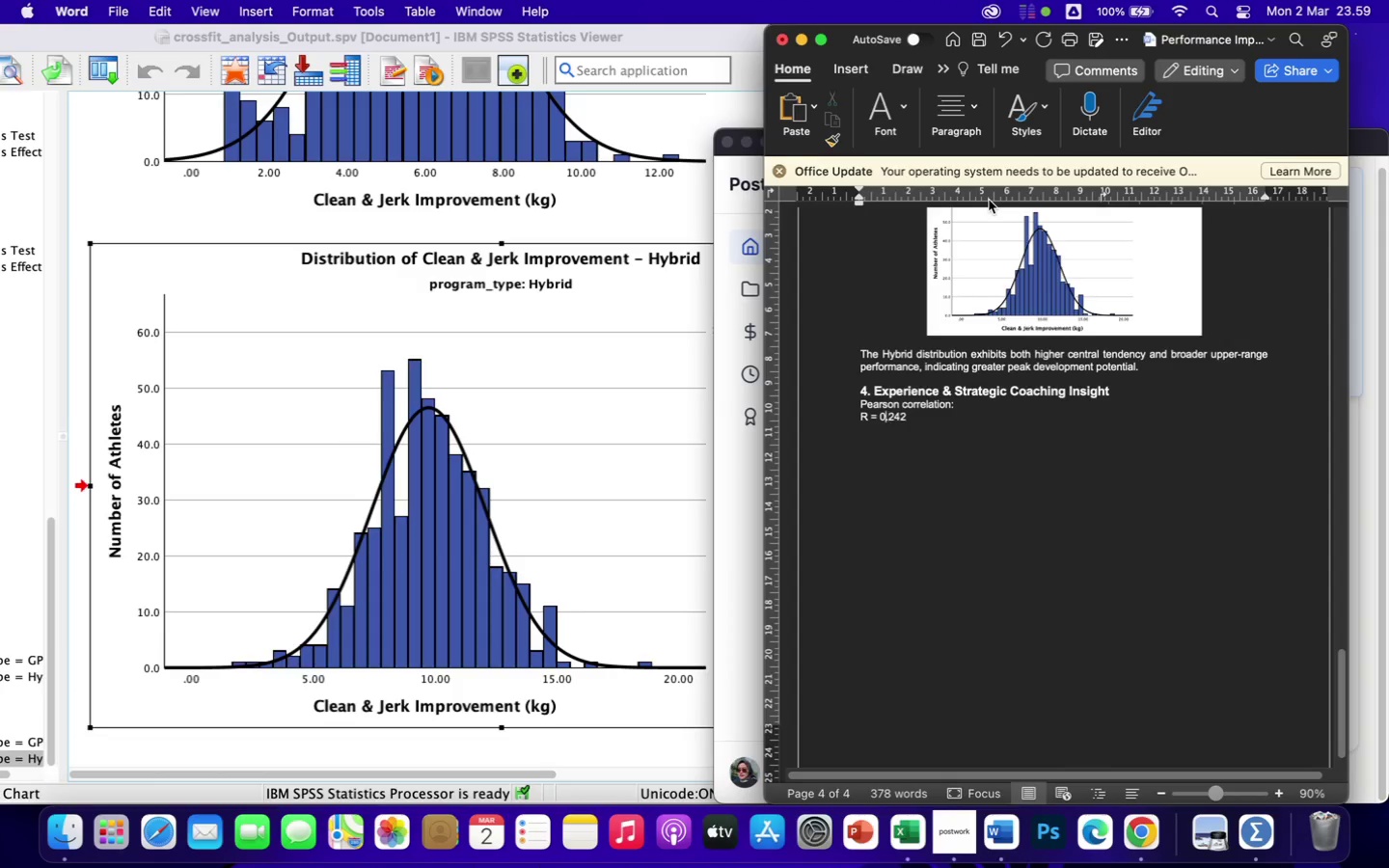 
key(ArrowLeft)
 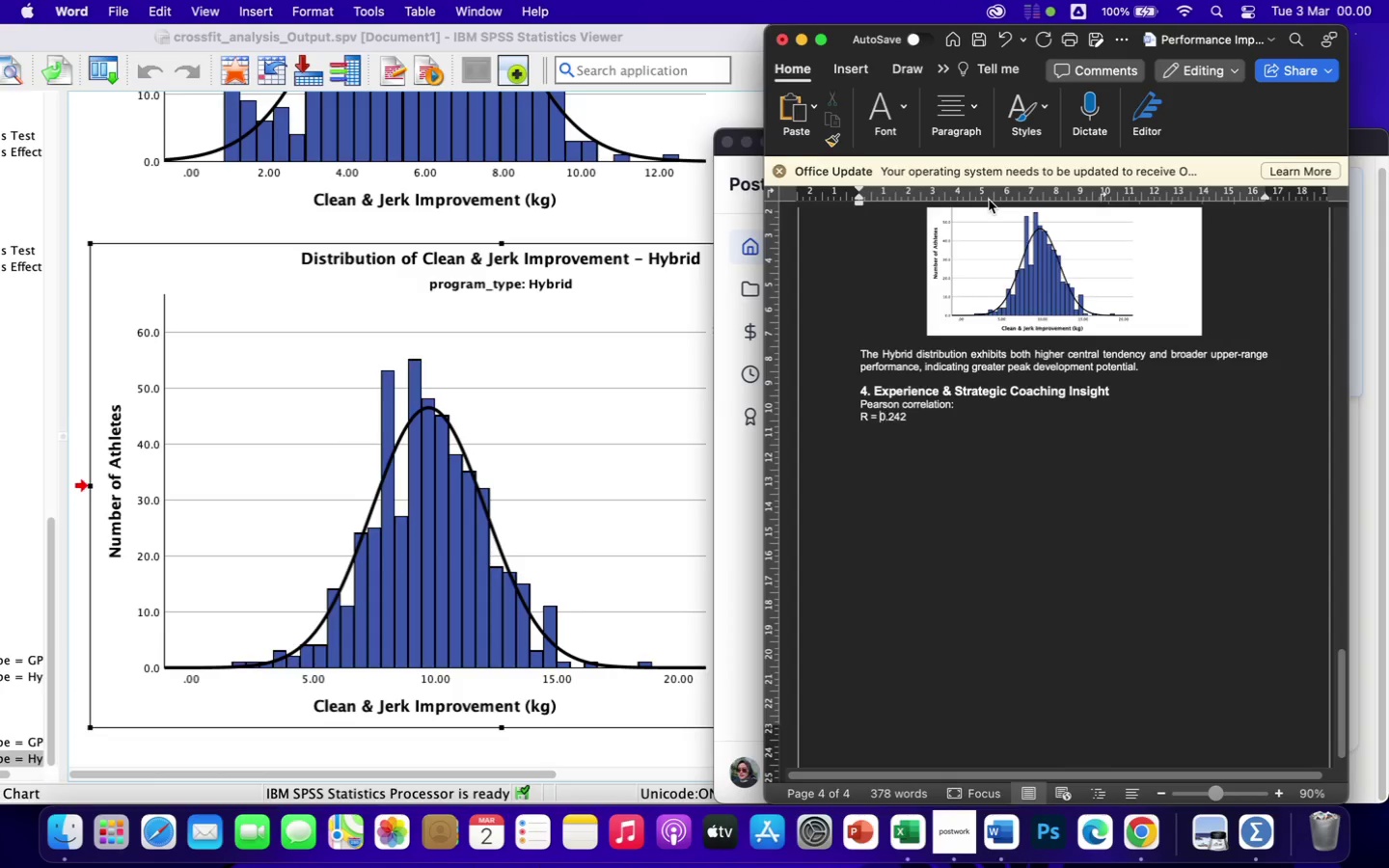 
key(ArrowLeft)
 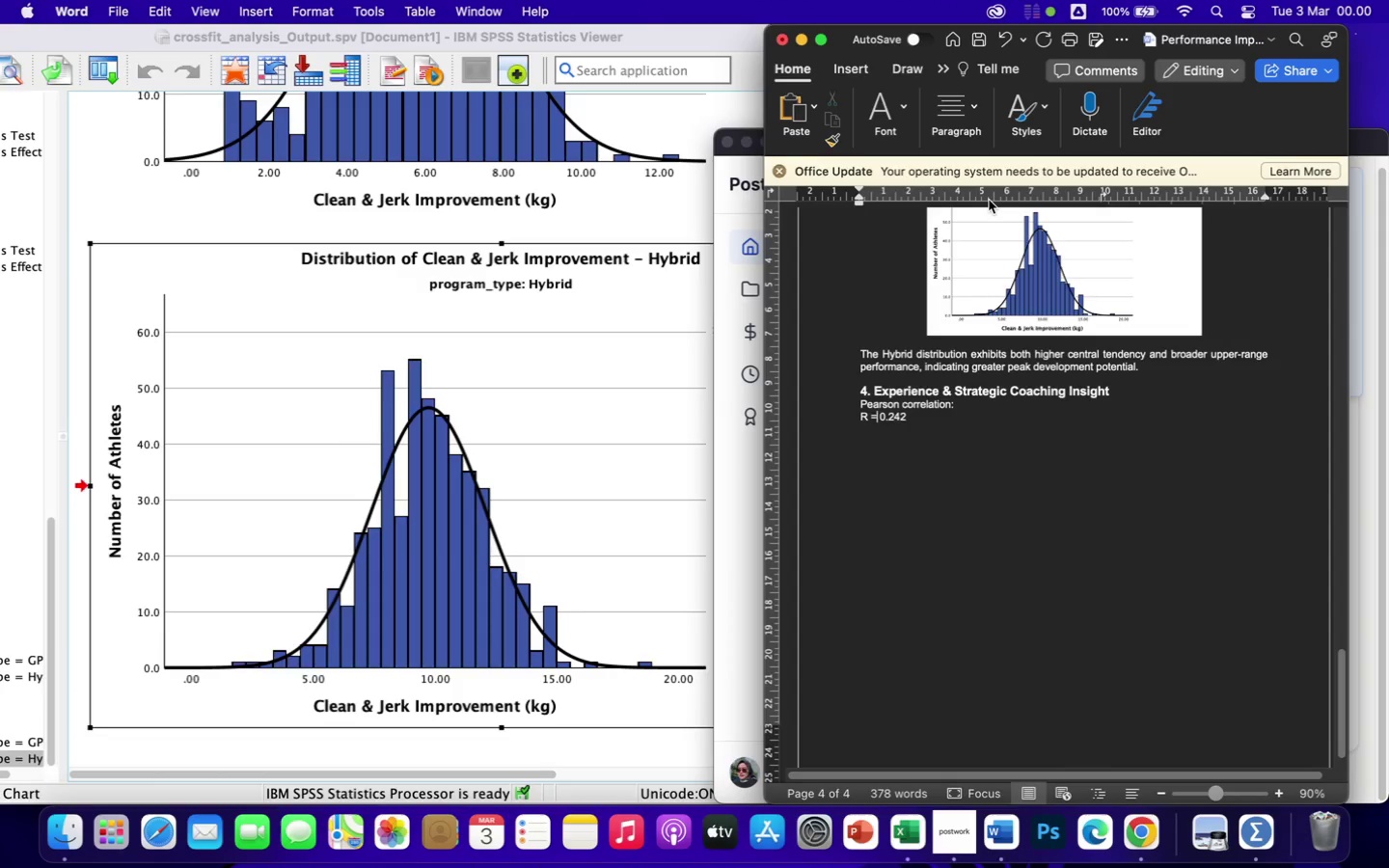 
key(ArrowLeft)
 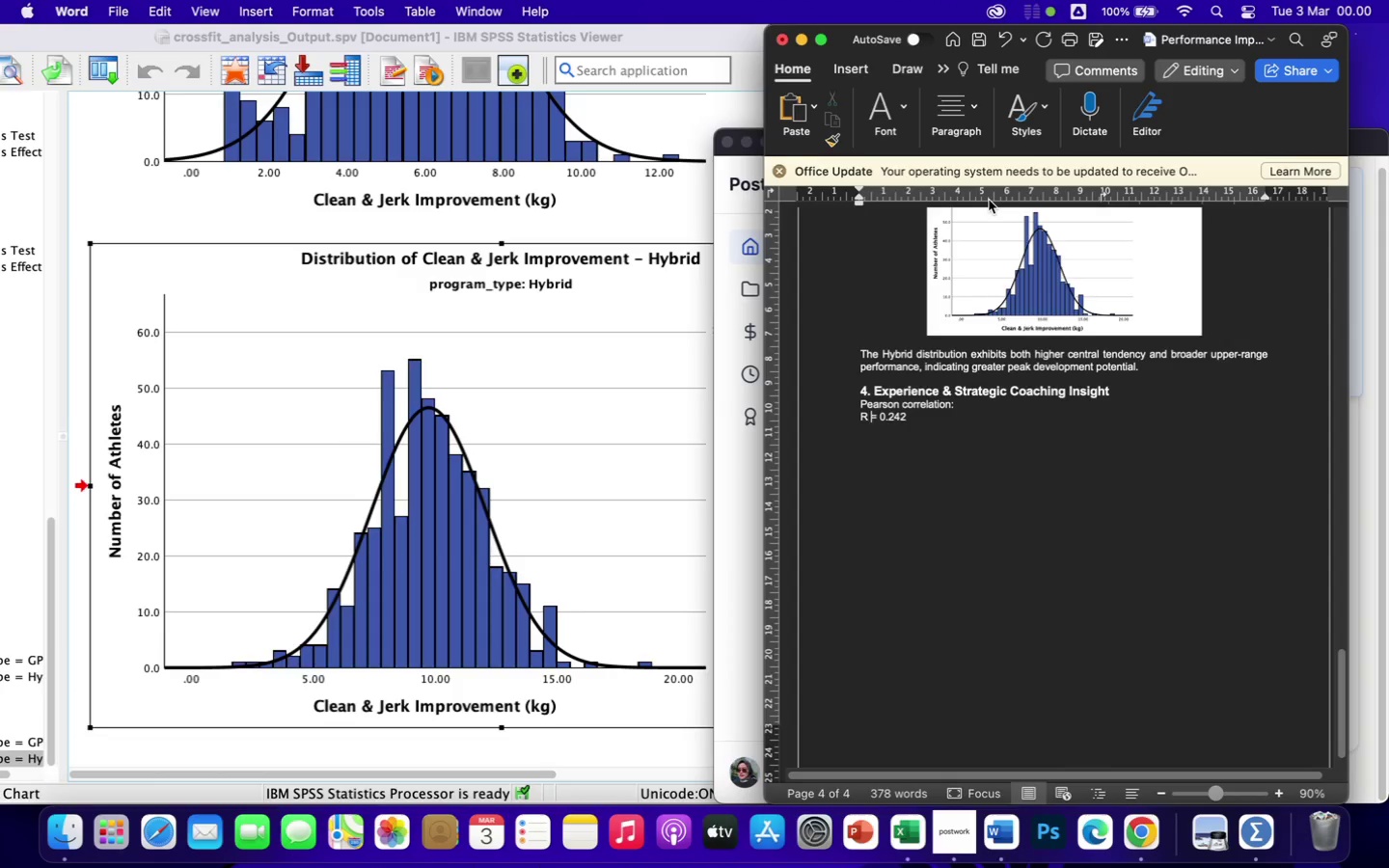 
key(ArrowLeft)
 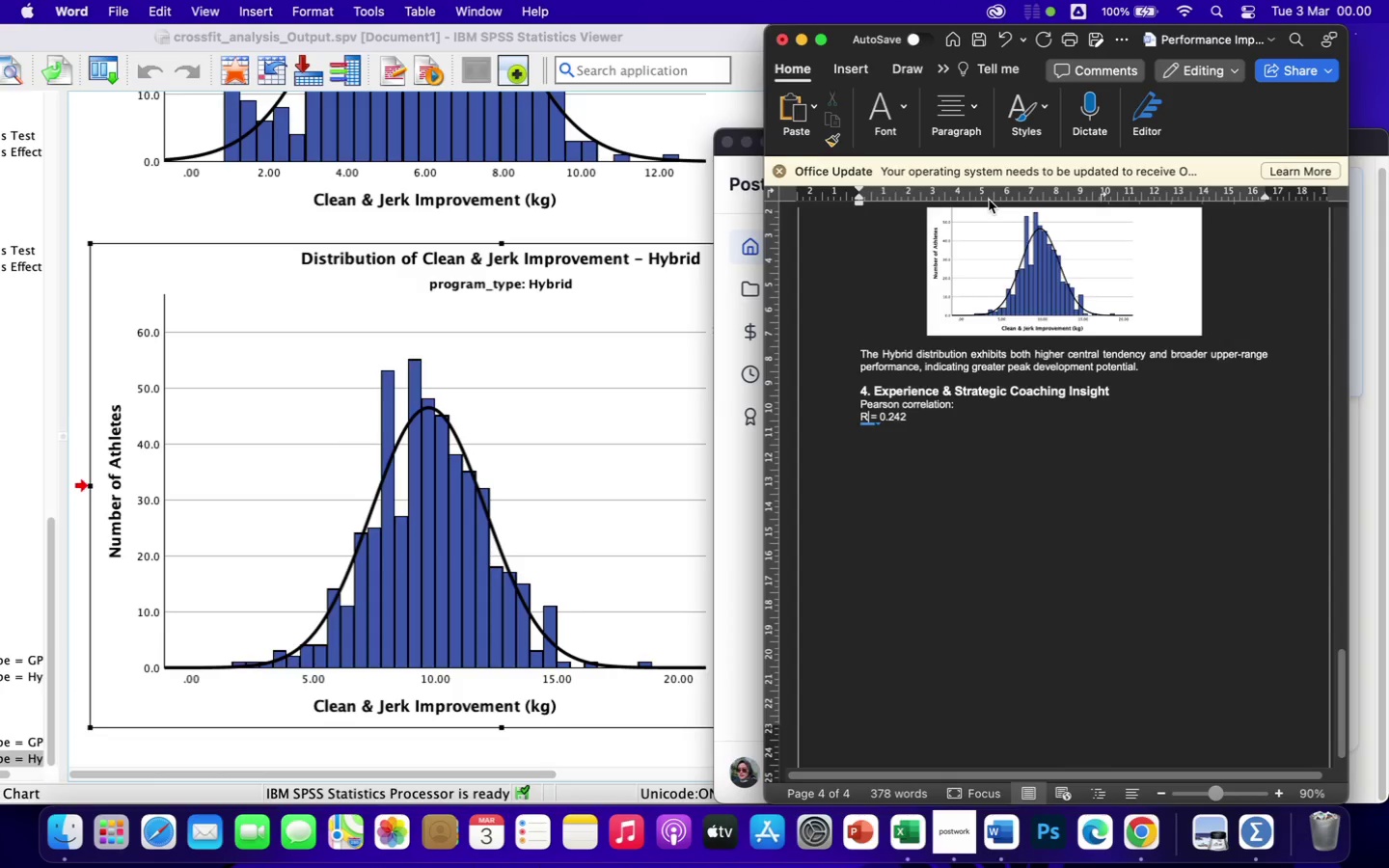 
key(Backspace)
 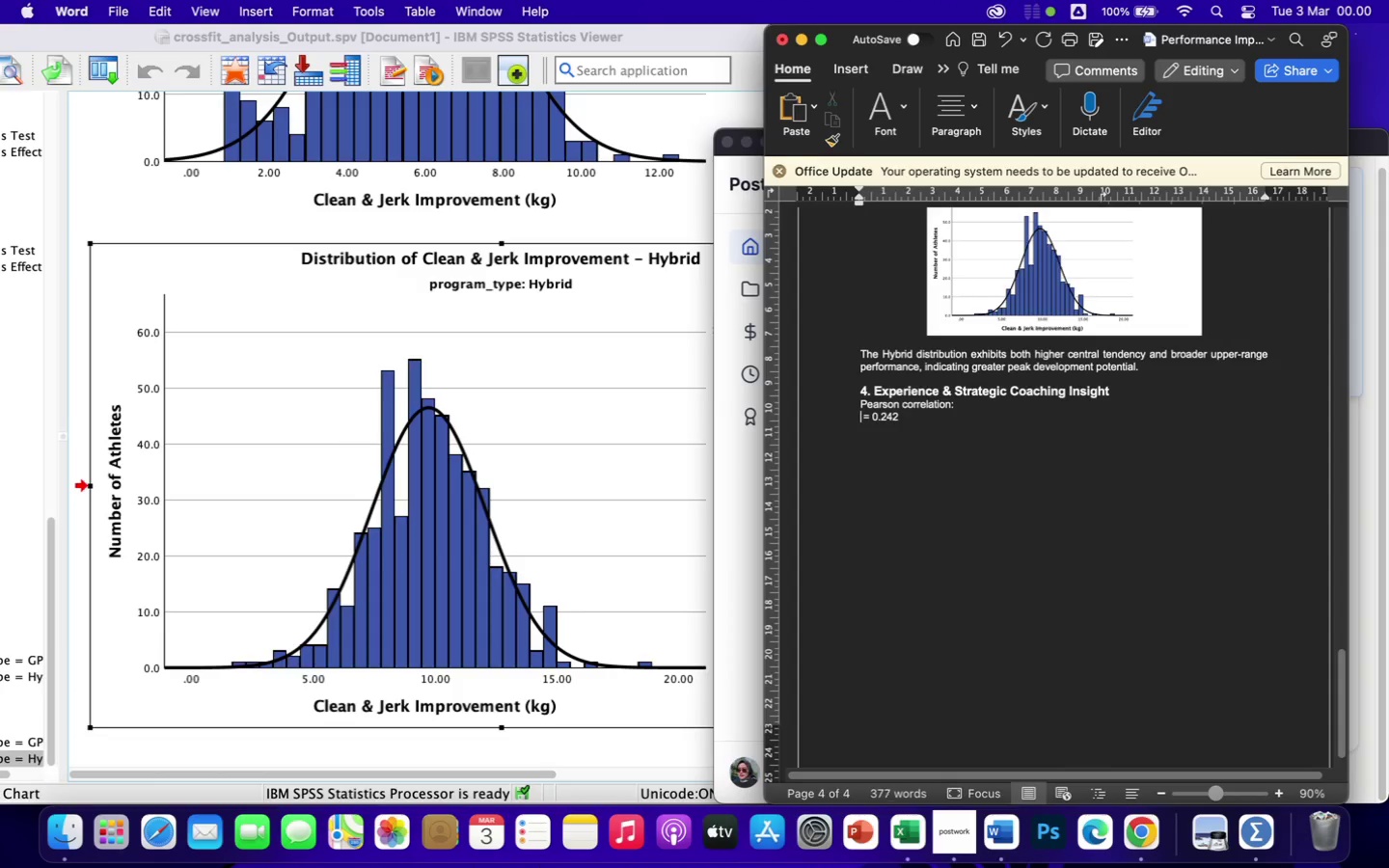 
key(R)
 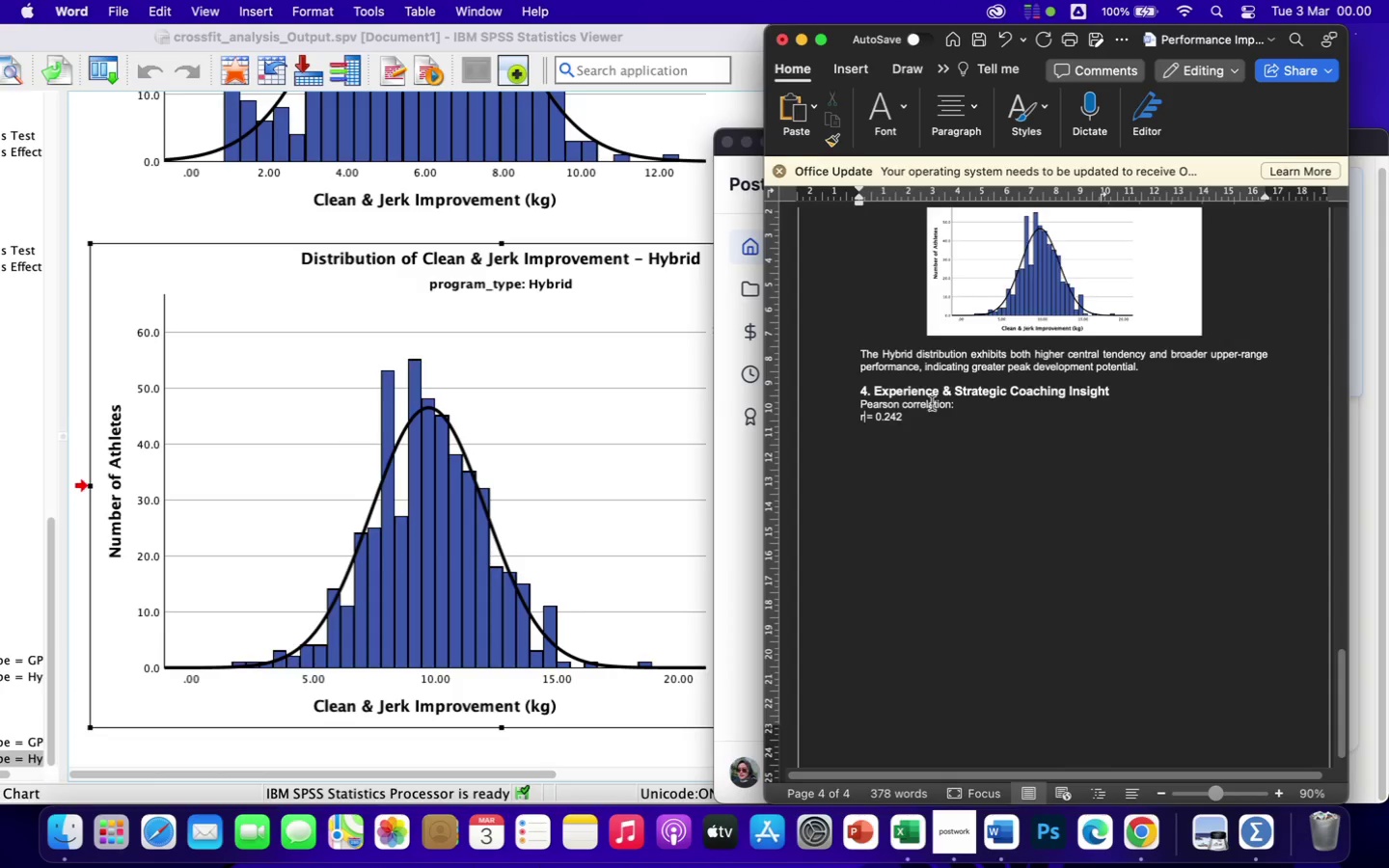 
left_click([921, 418])
 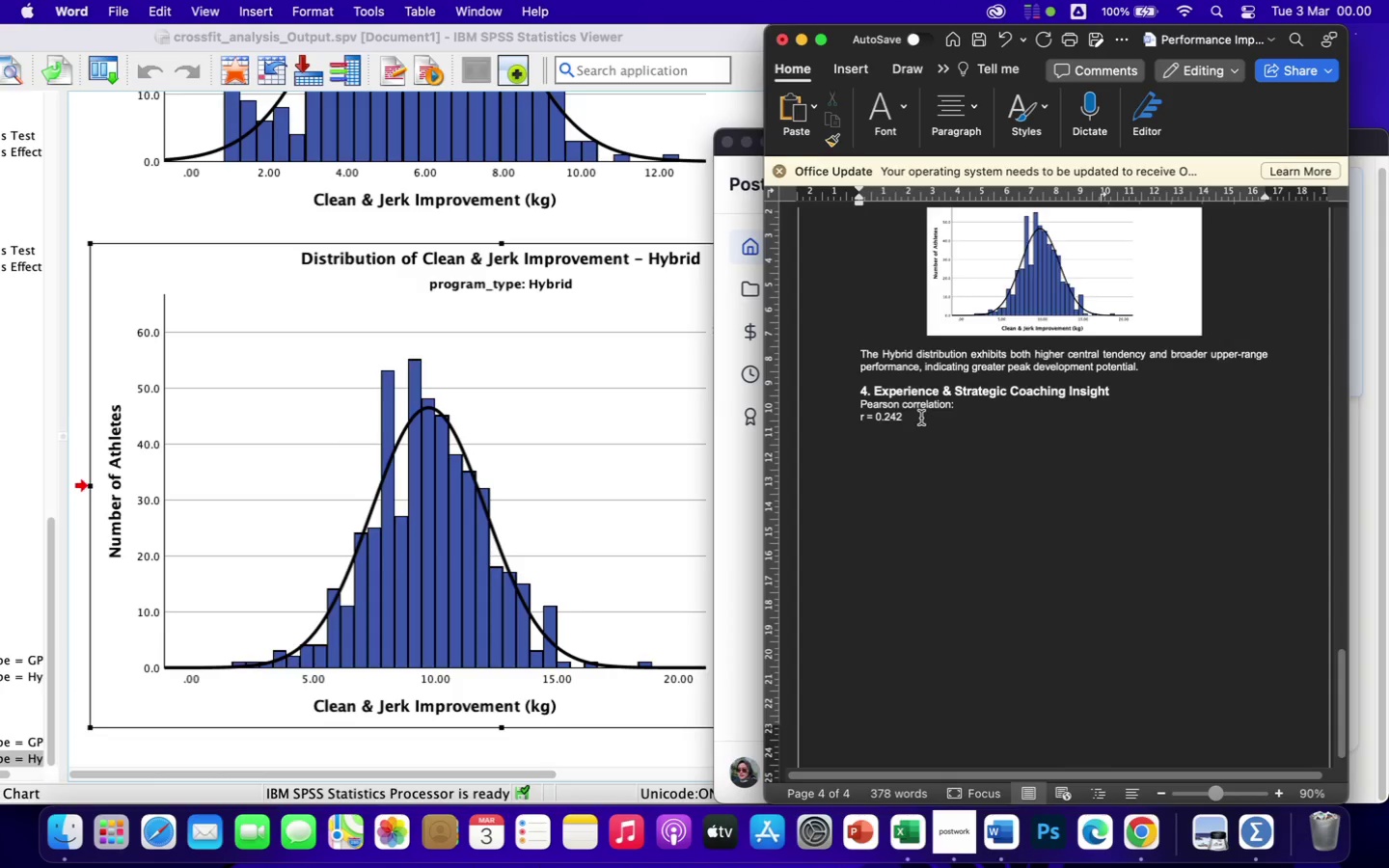 
key(Enter)
 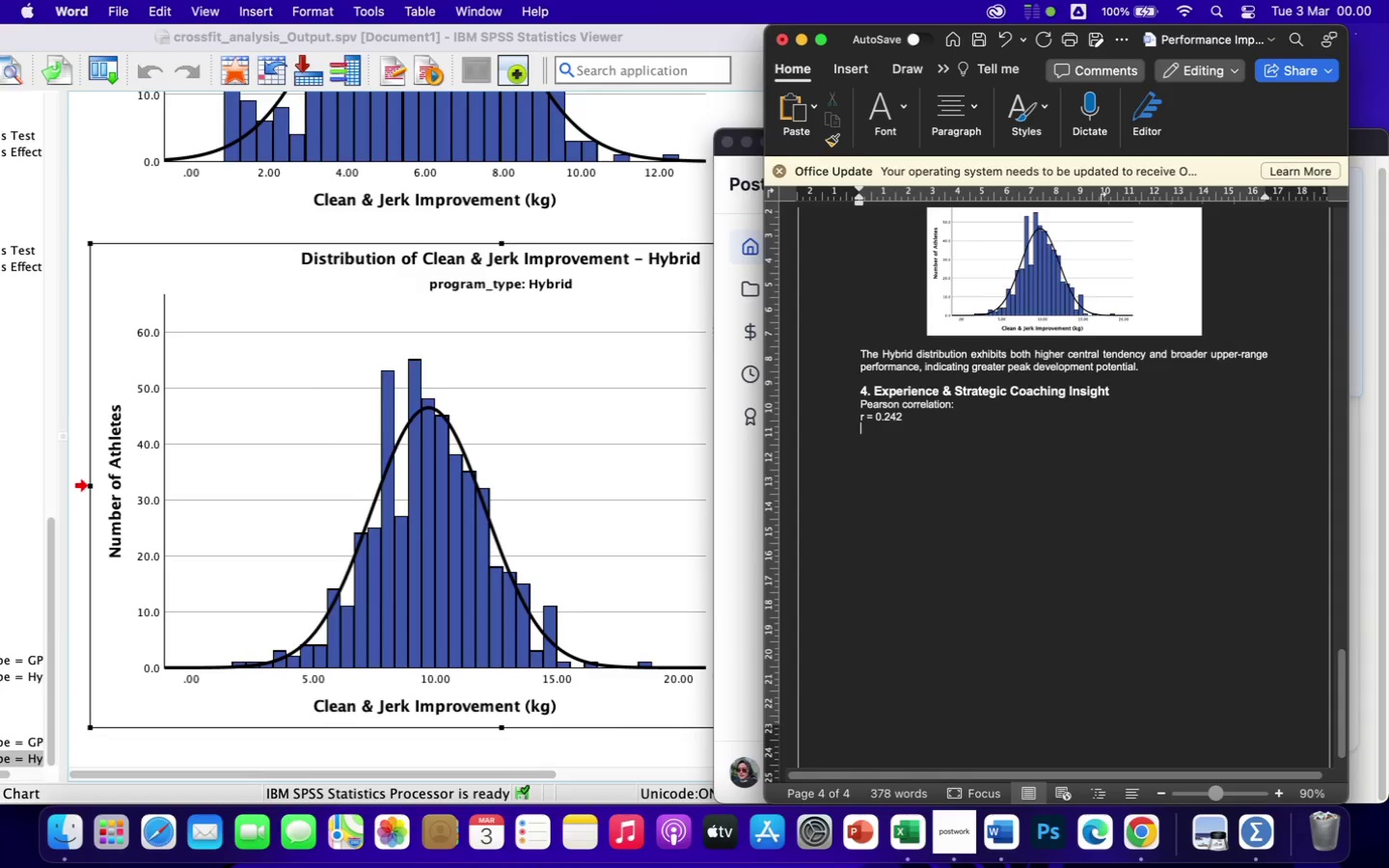 
type(p < 0.001)
 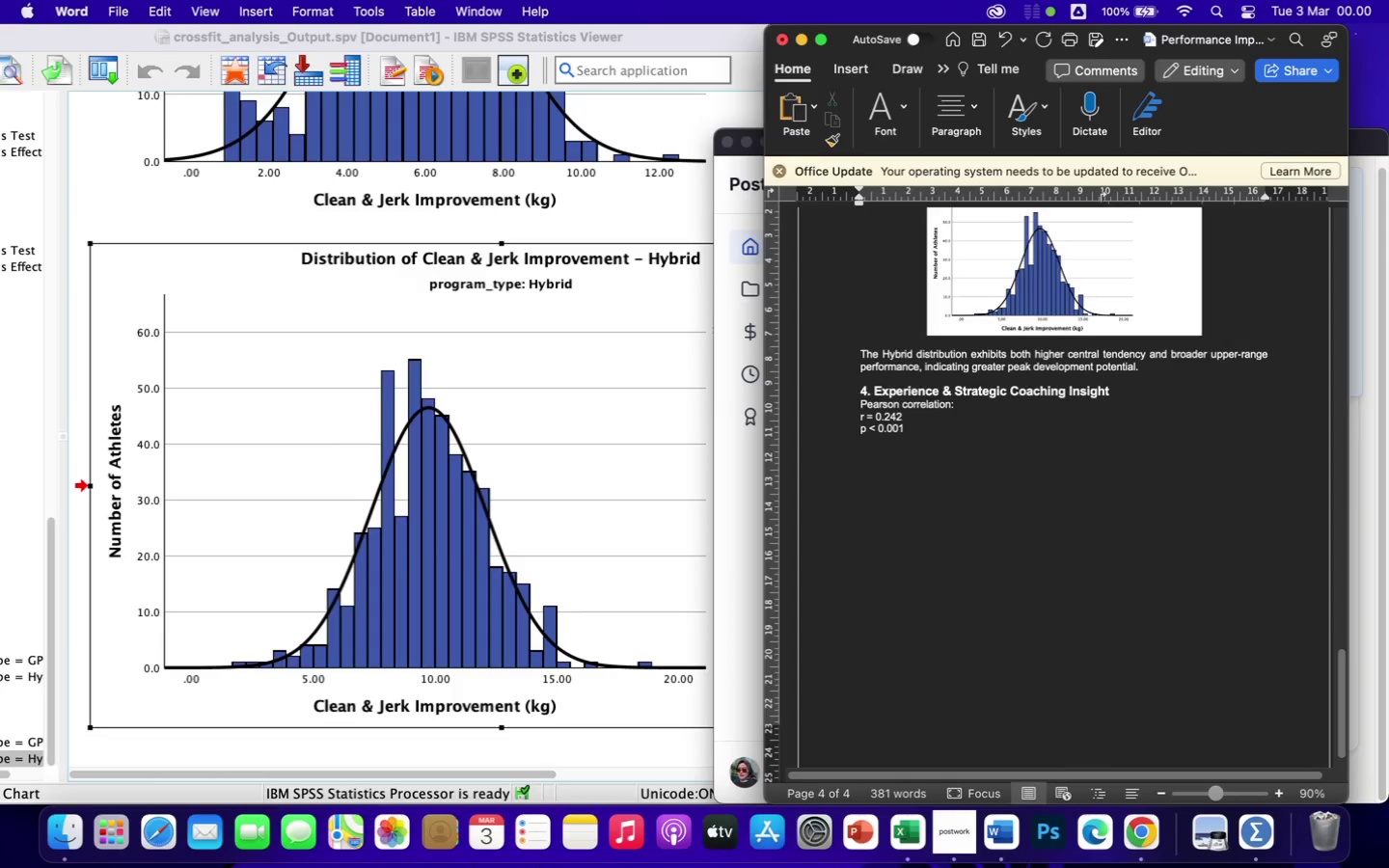 
key(Enter)
 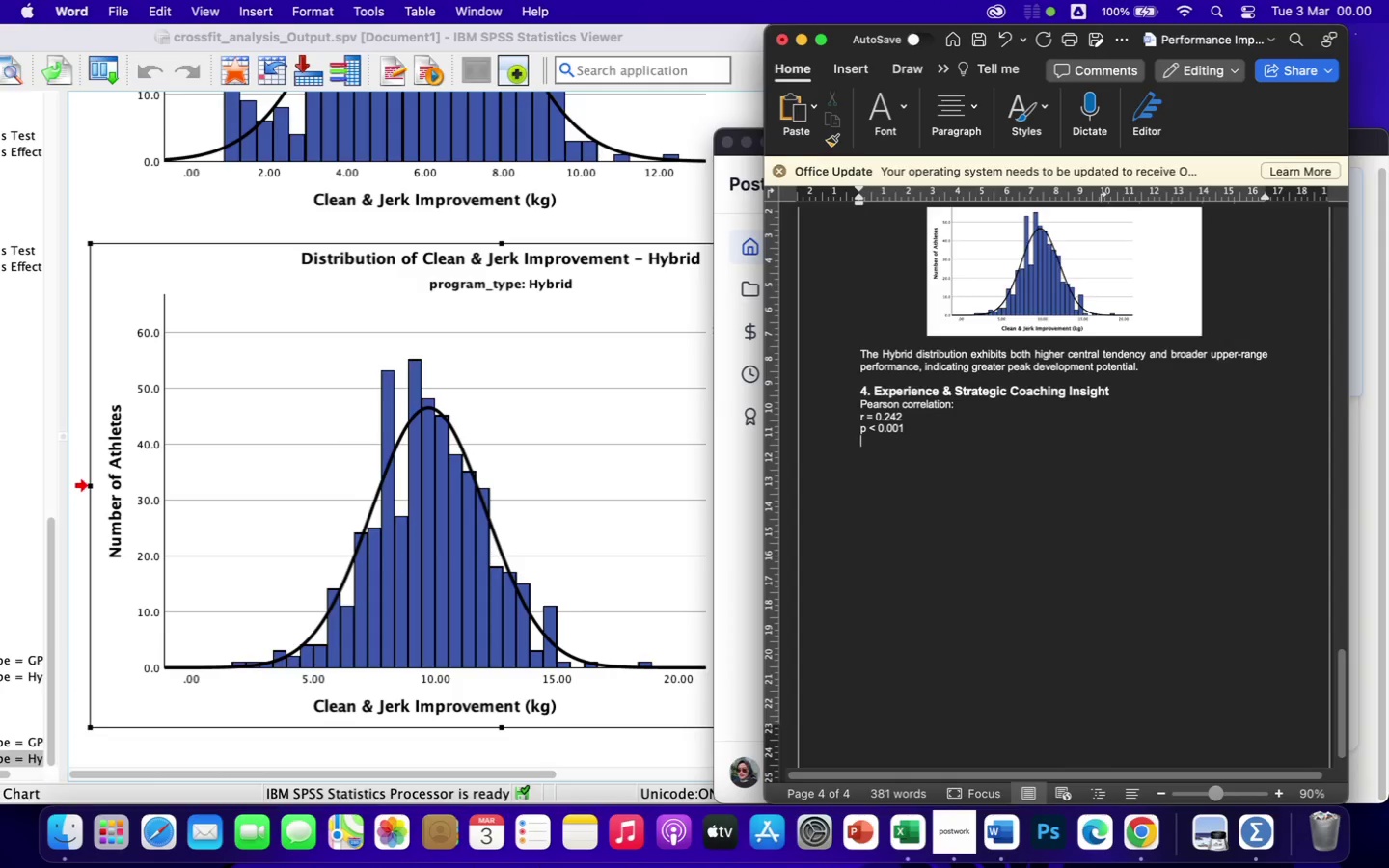 
type(Interpretation:)
 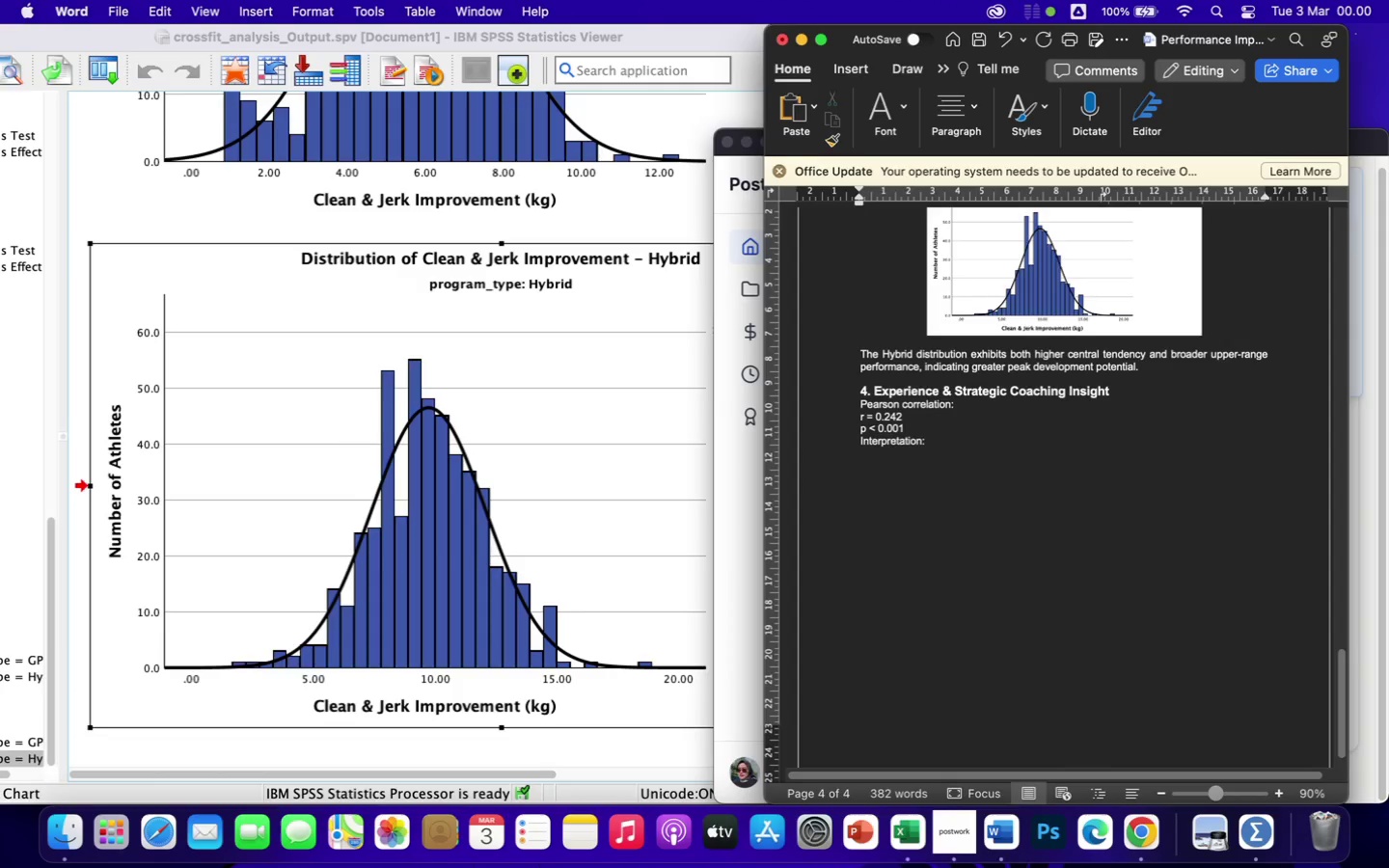 
key(Enter)
 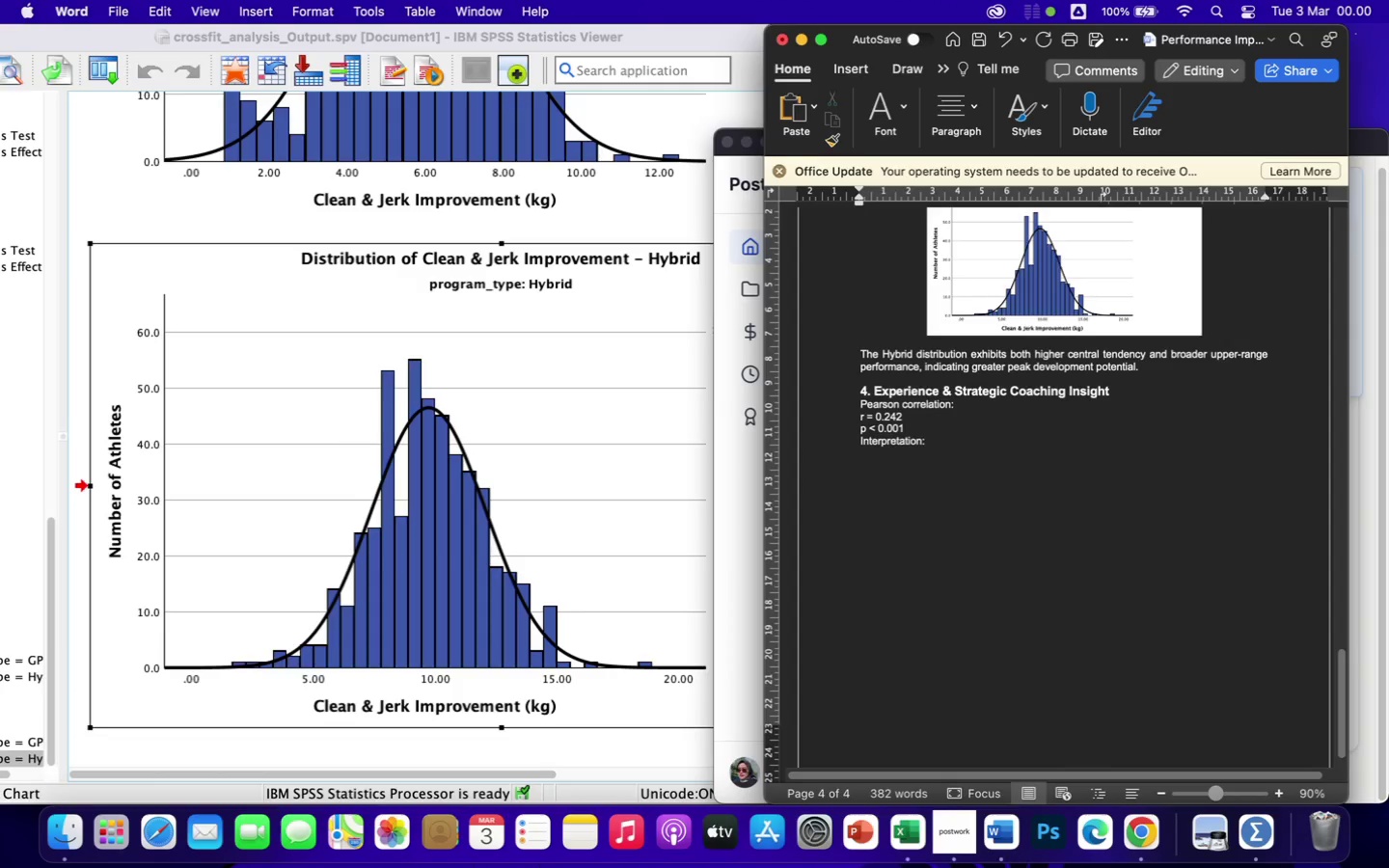 
type(There is a statistically )
 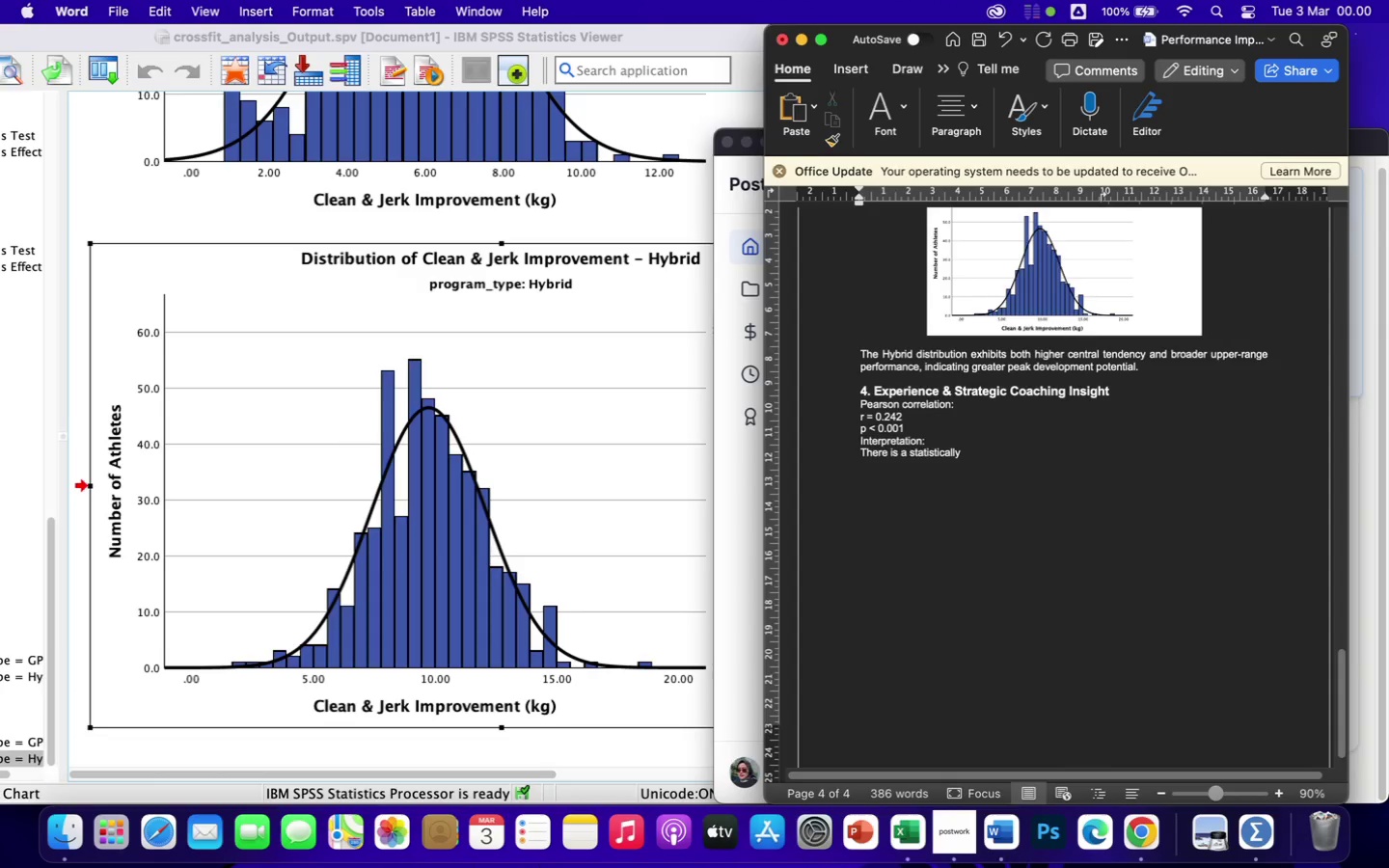 
type(significant positive relationship between years of experience and rate strength improvement under Hybrid programming. This indivca)
key(Backspace)
key(Backspace)
type(ate)
 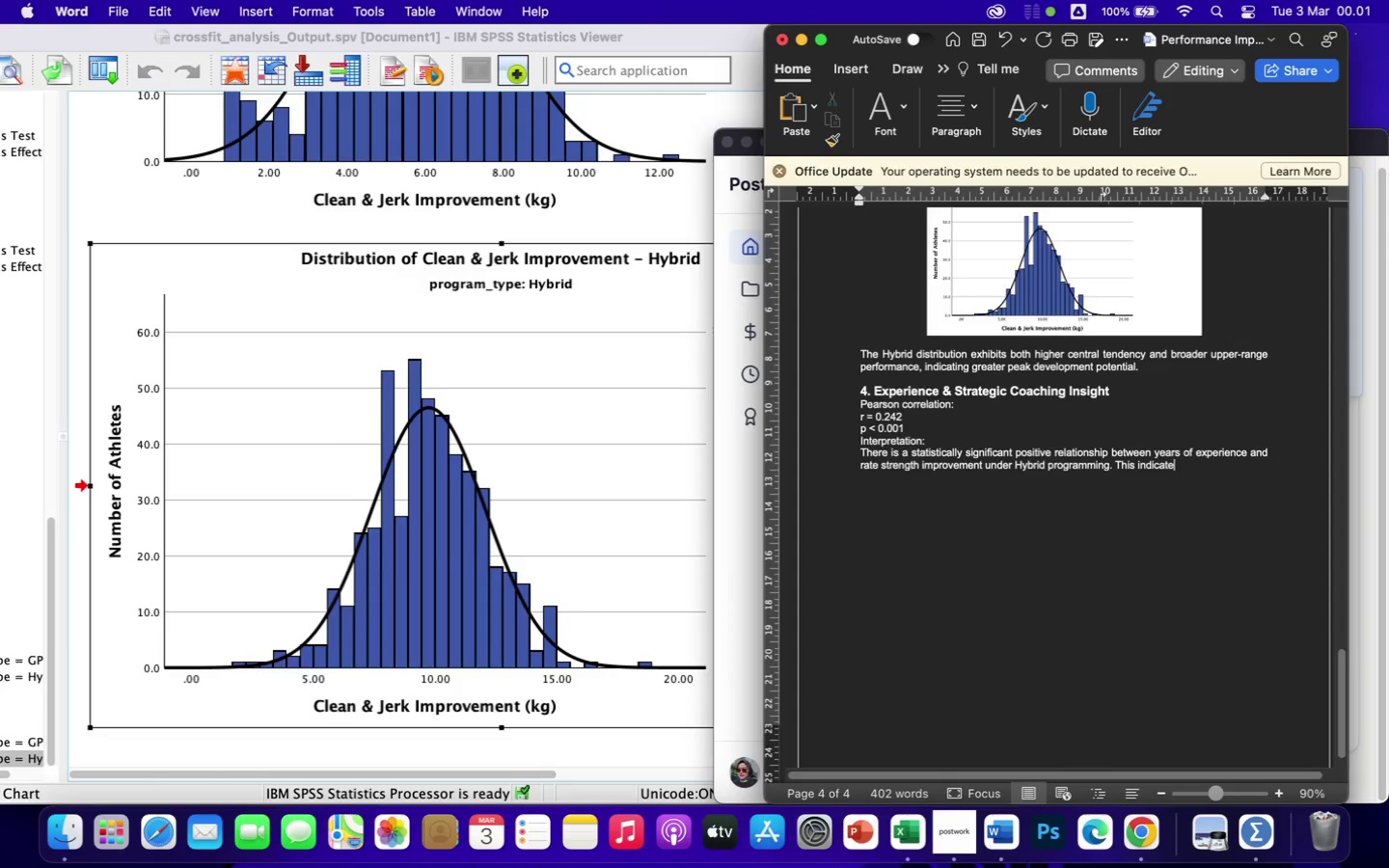 
type(s that Hybrid programming scales effectively with at)
 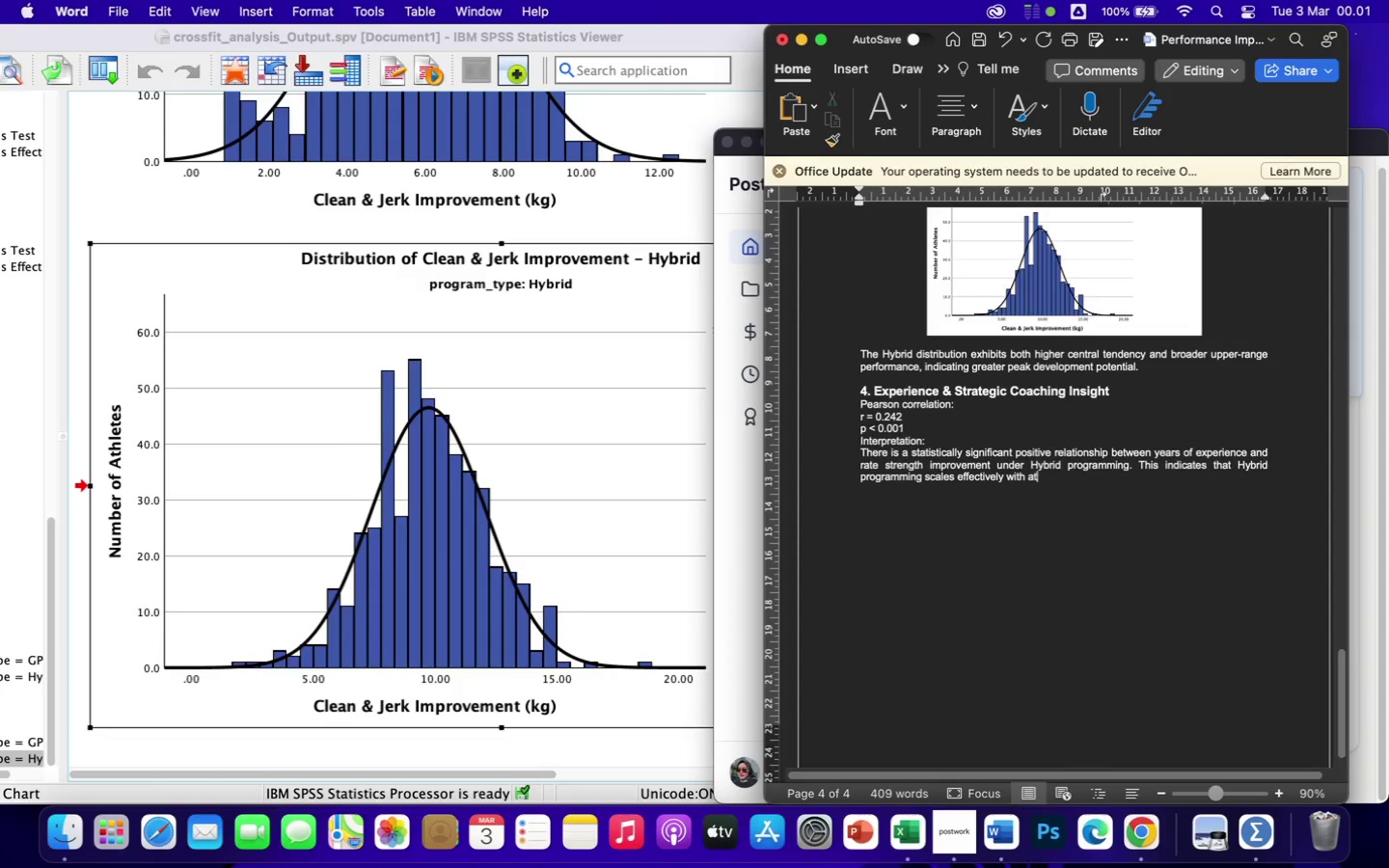 
key(H)
 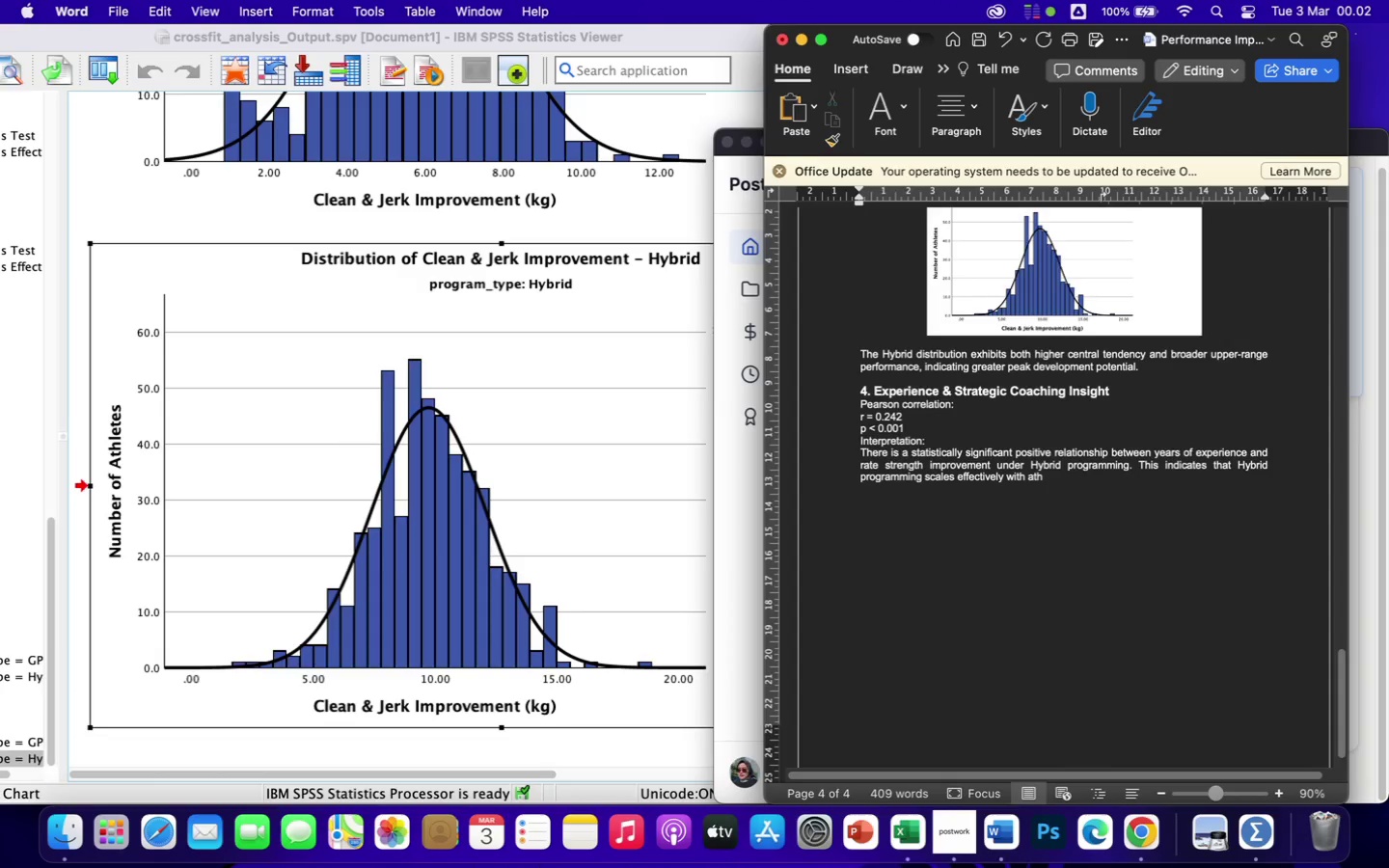 
wait(20.32)
 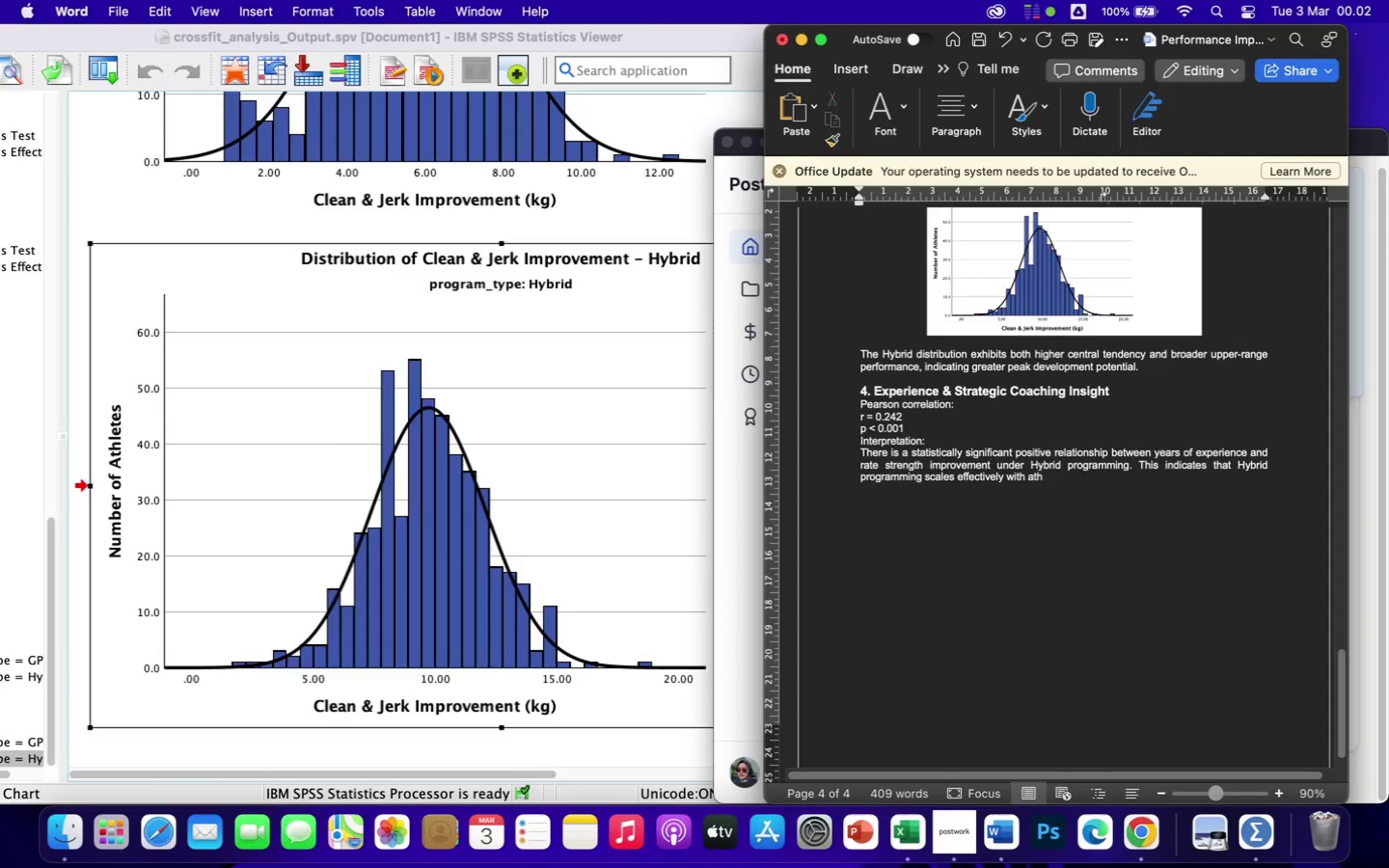 
type(lete may)
key(Backspace)
type(turity and training history. More experience)
 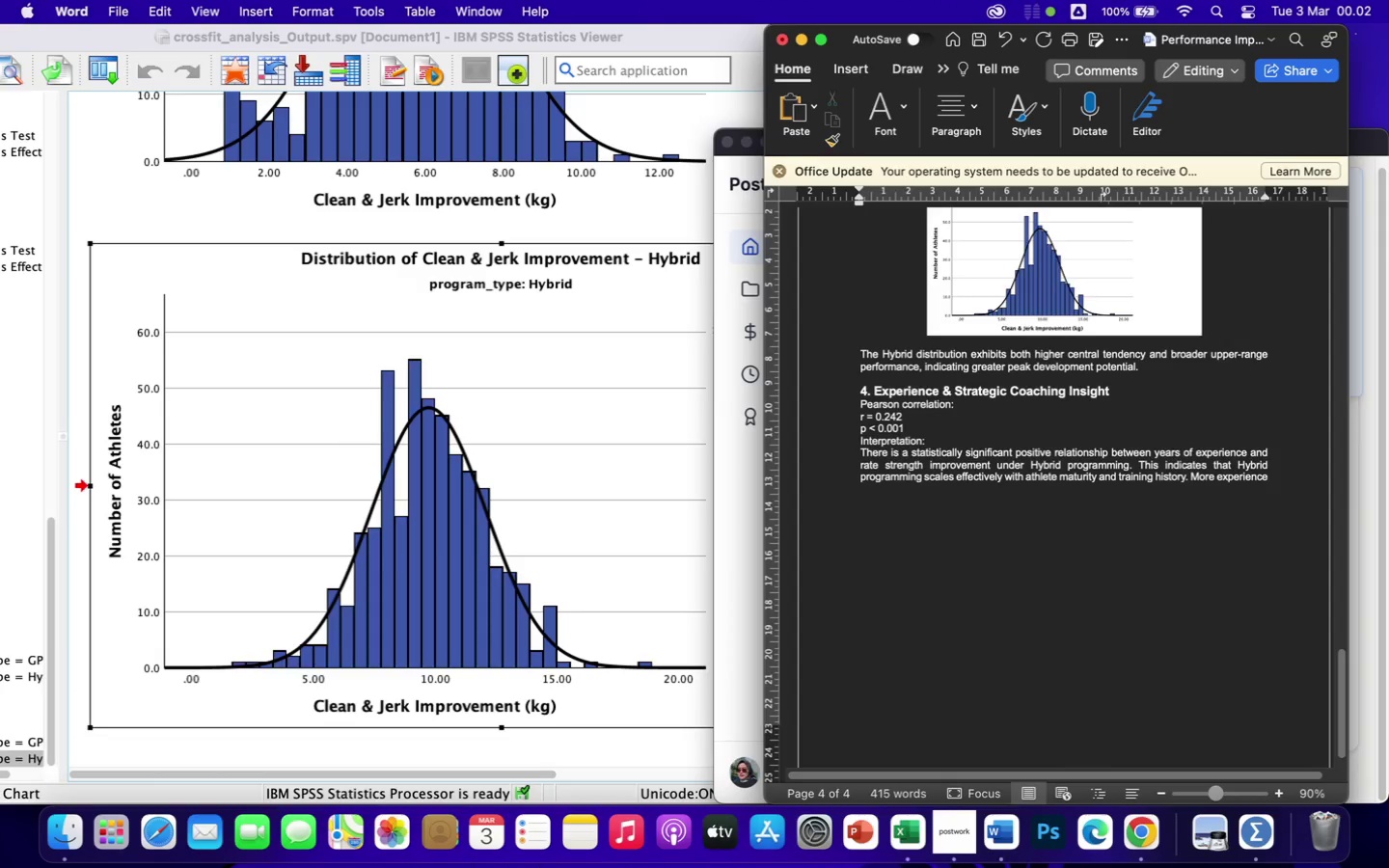 
wait(7.6)
 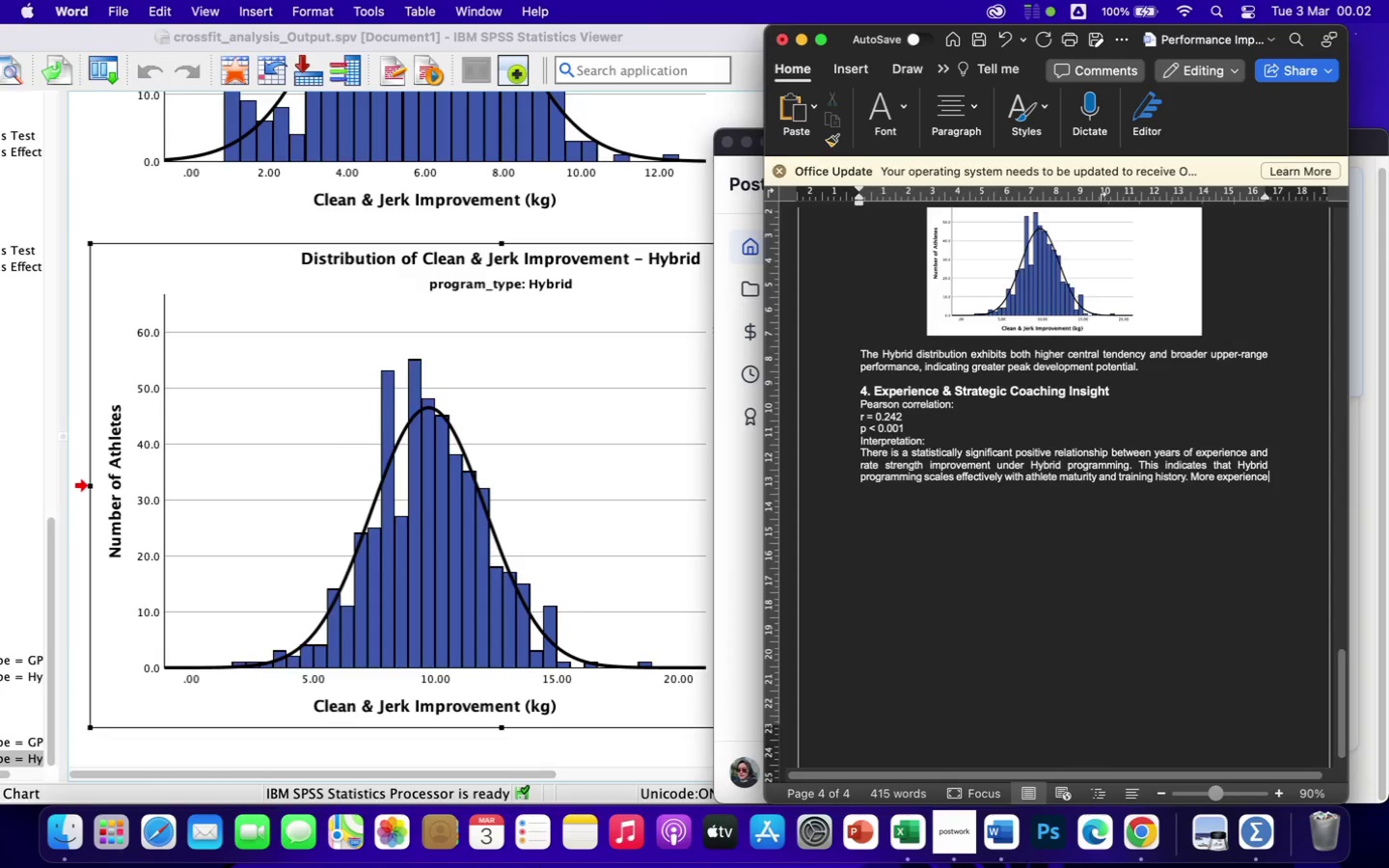 
key(D)
 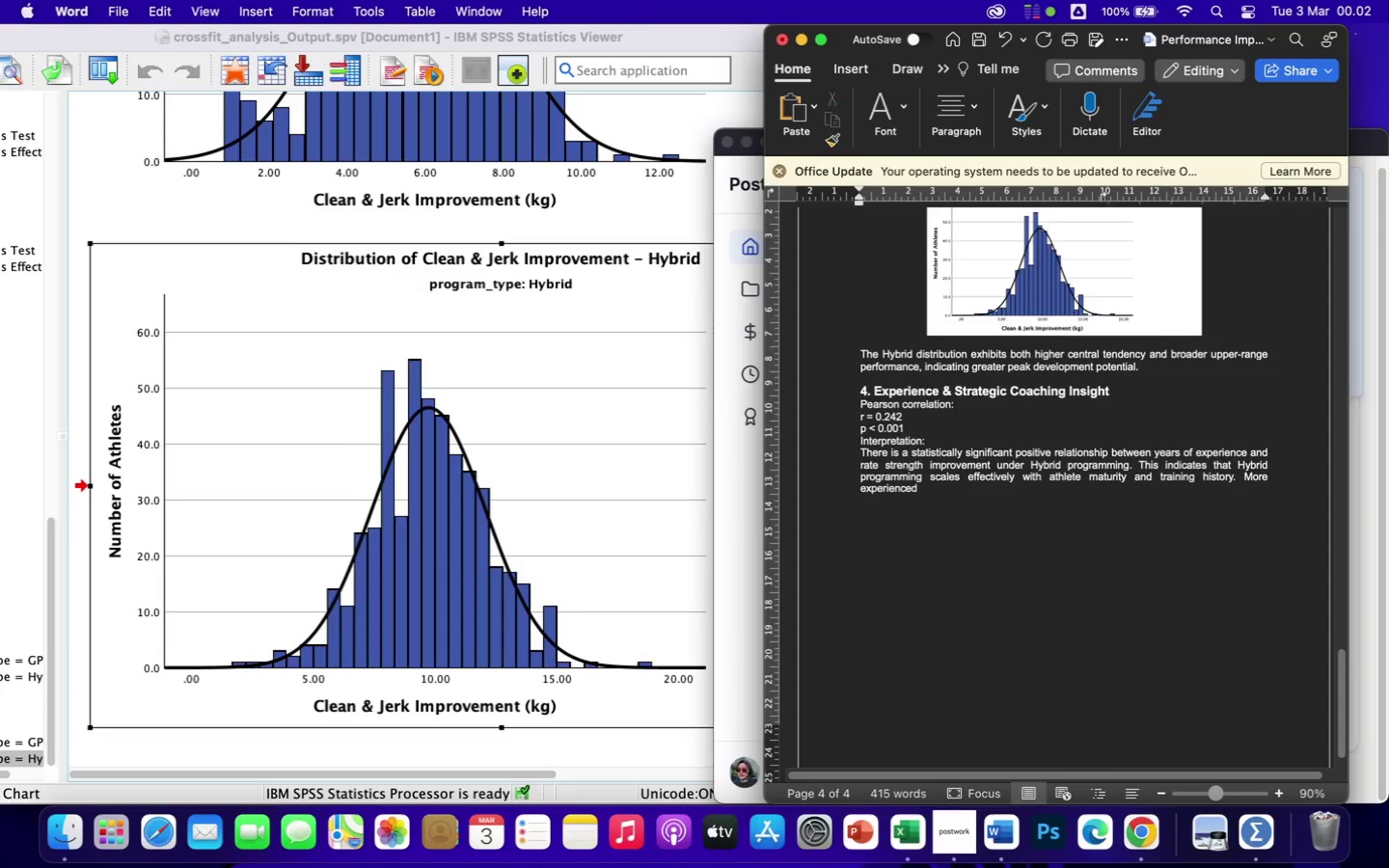 
type( ath)
 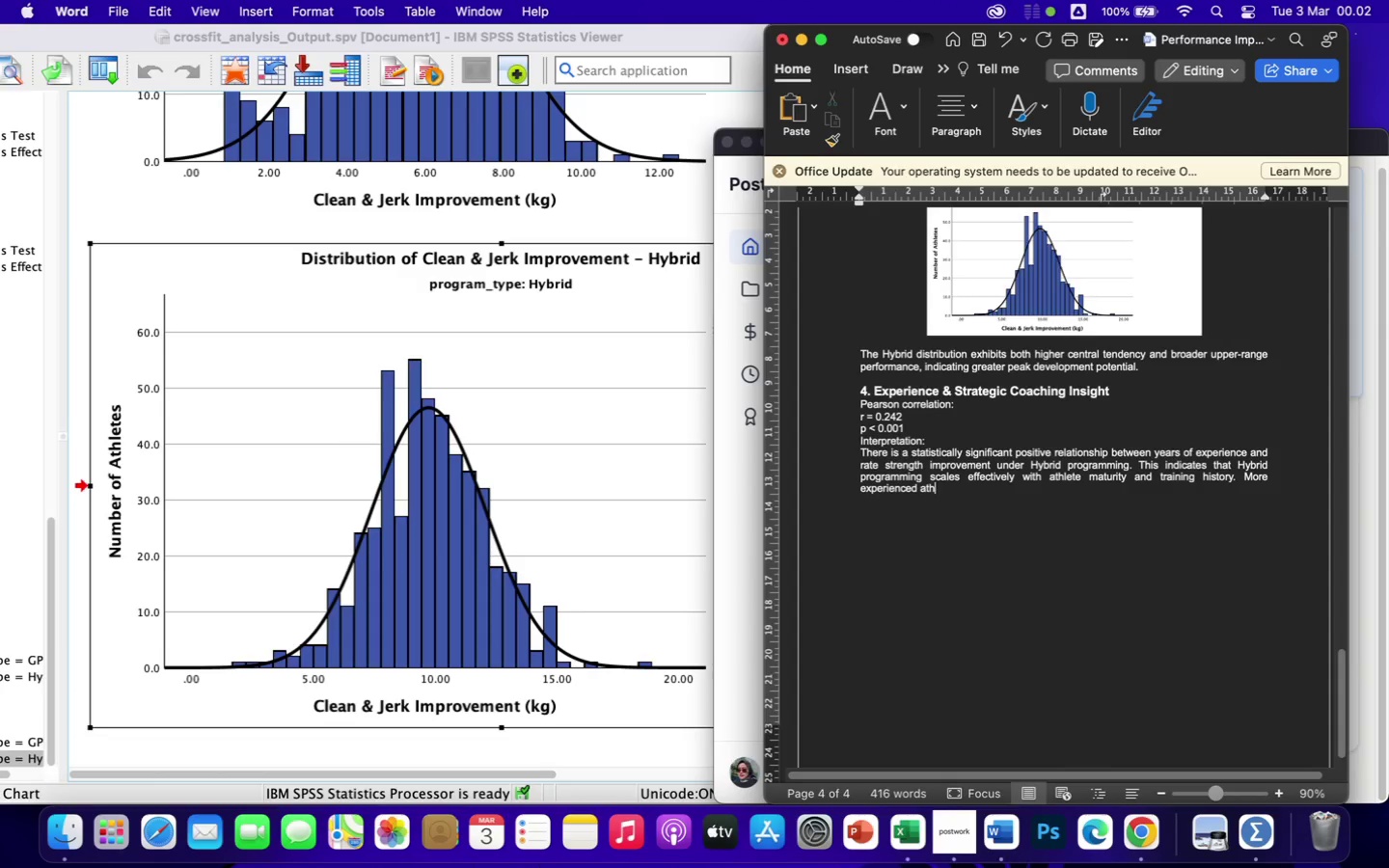 
type(letes benefit dispropor)
 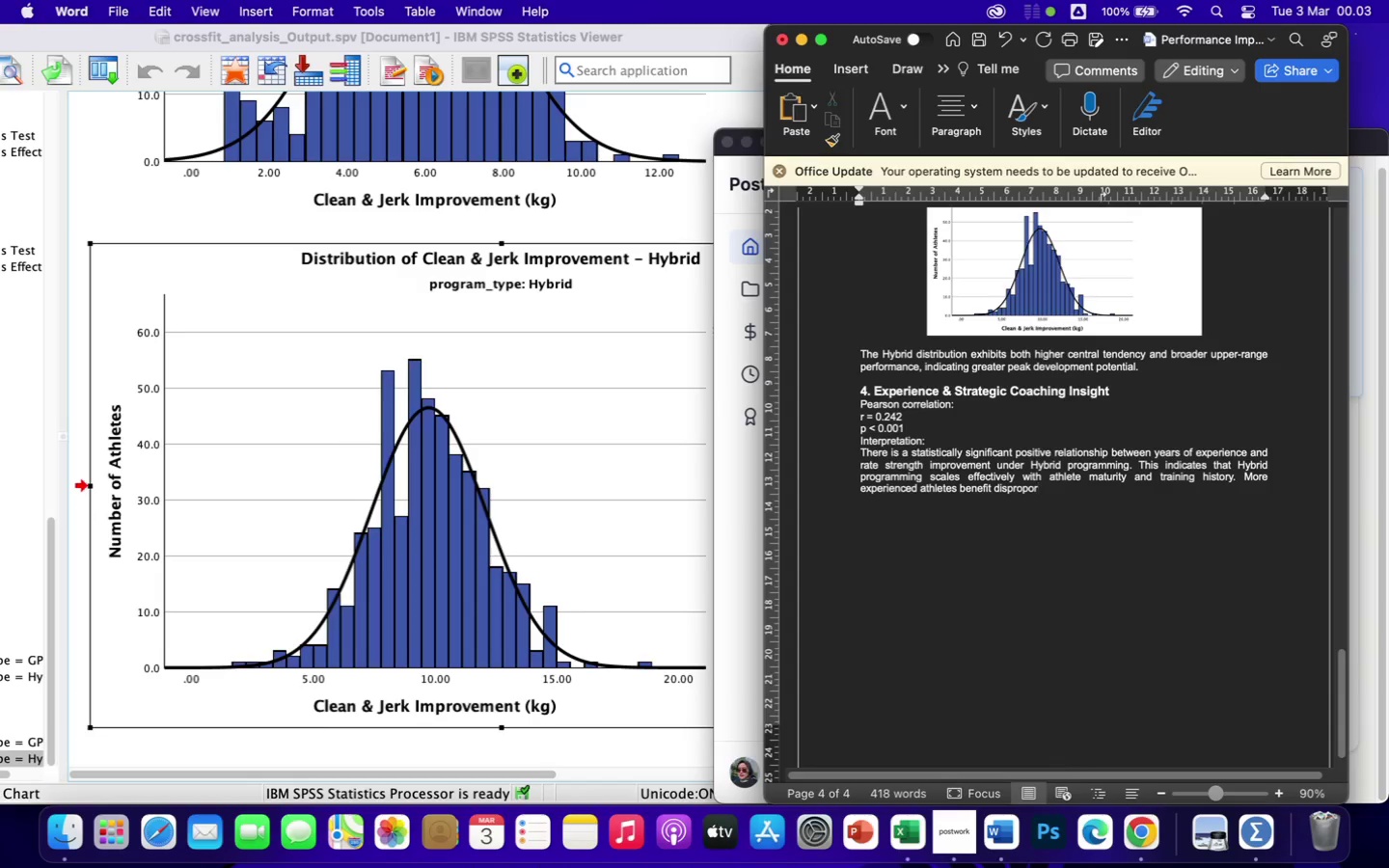 
wait(5.63)
 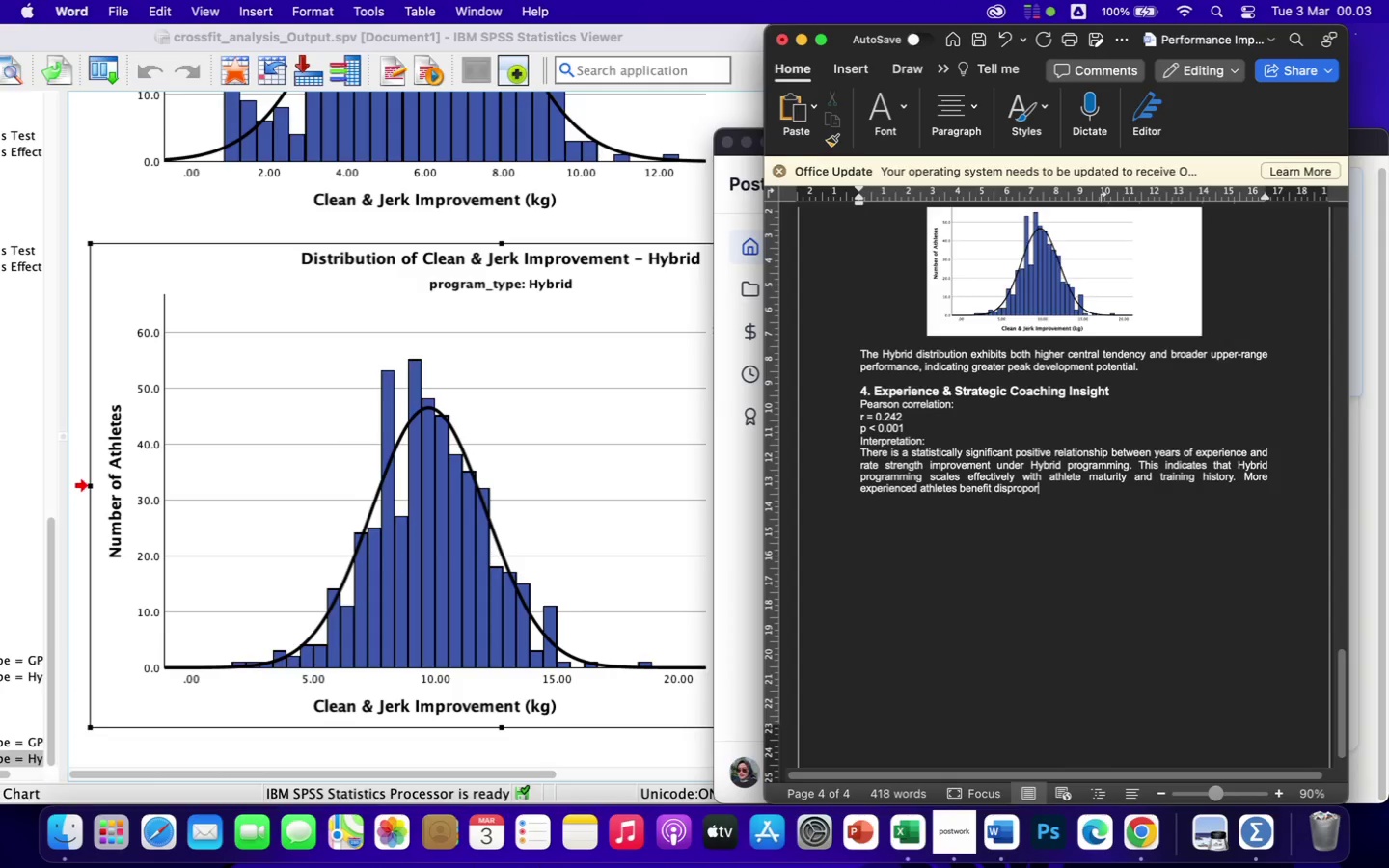 
type(tionately)
 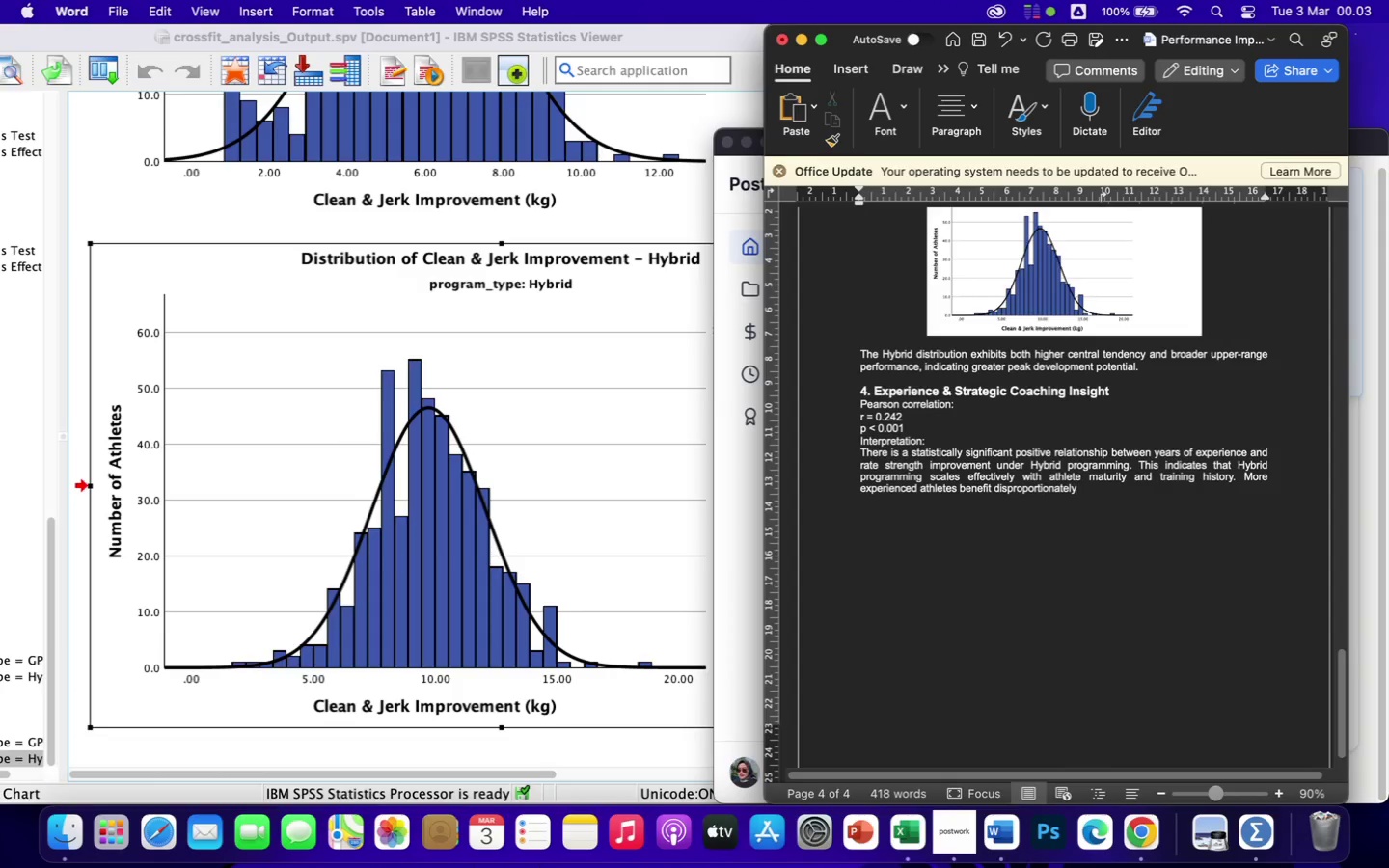 
wait(5.38)
 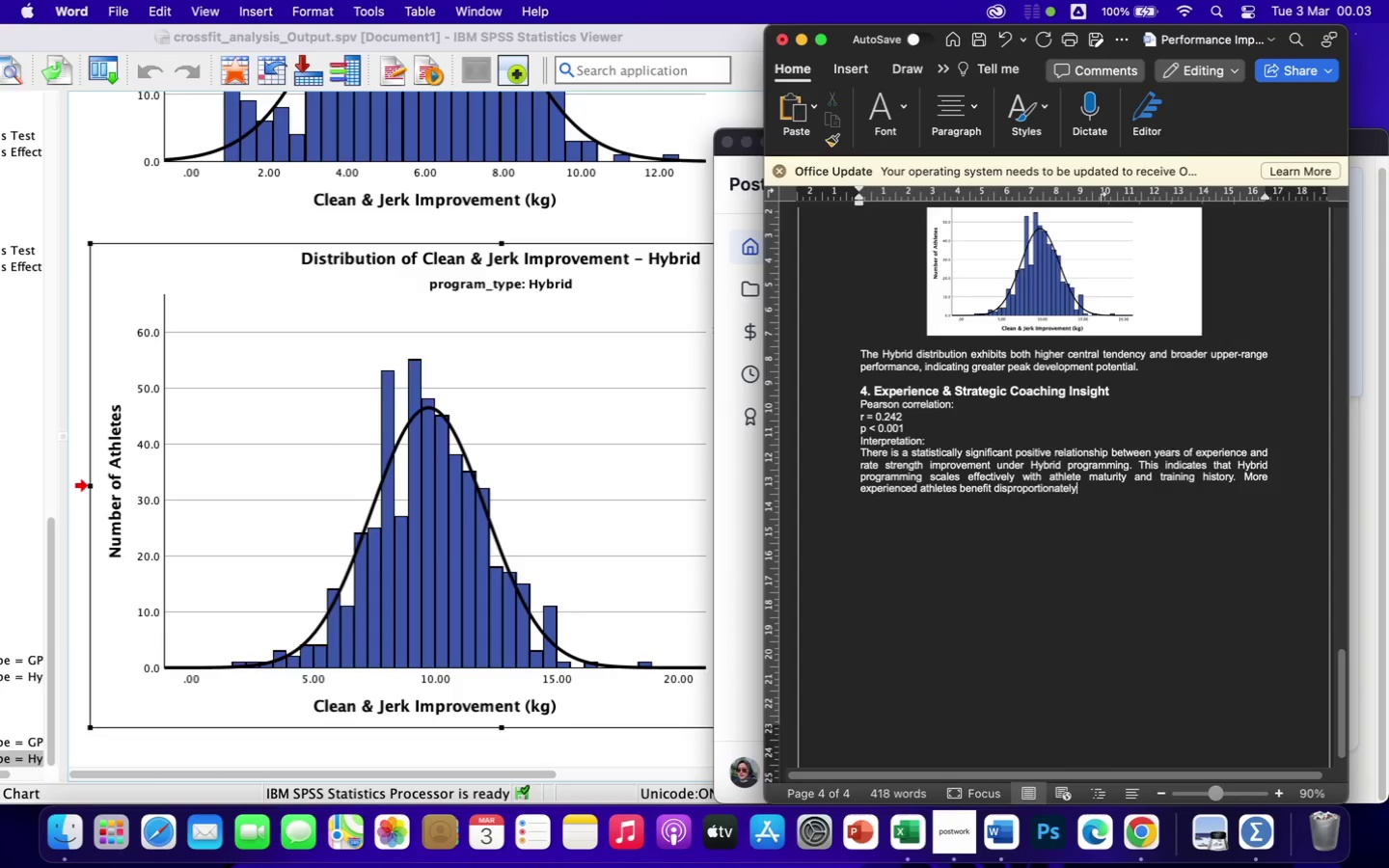 
type( from Hybrid structure.)
 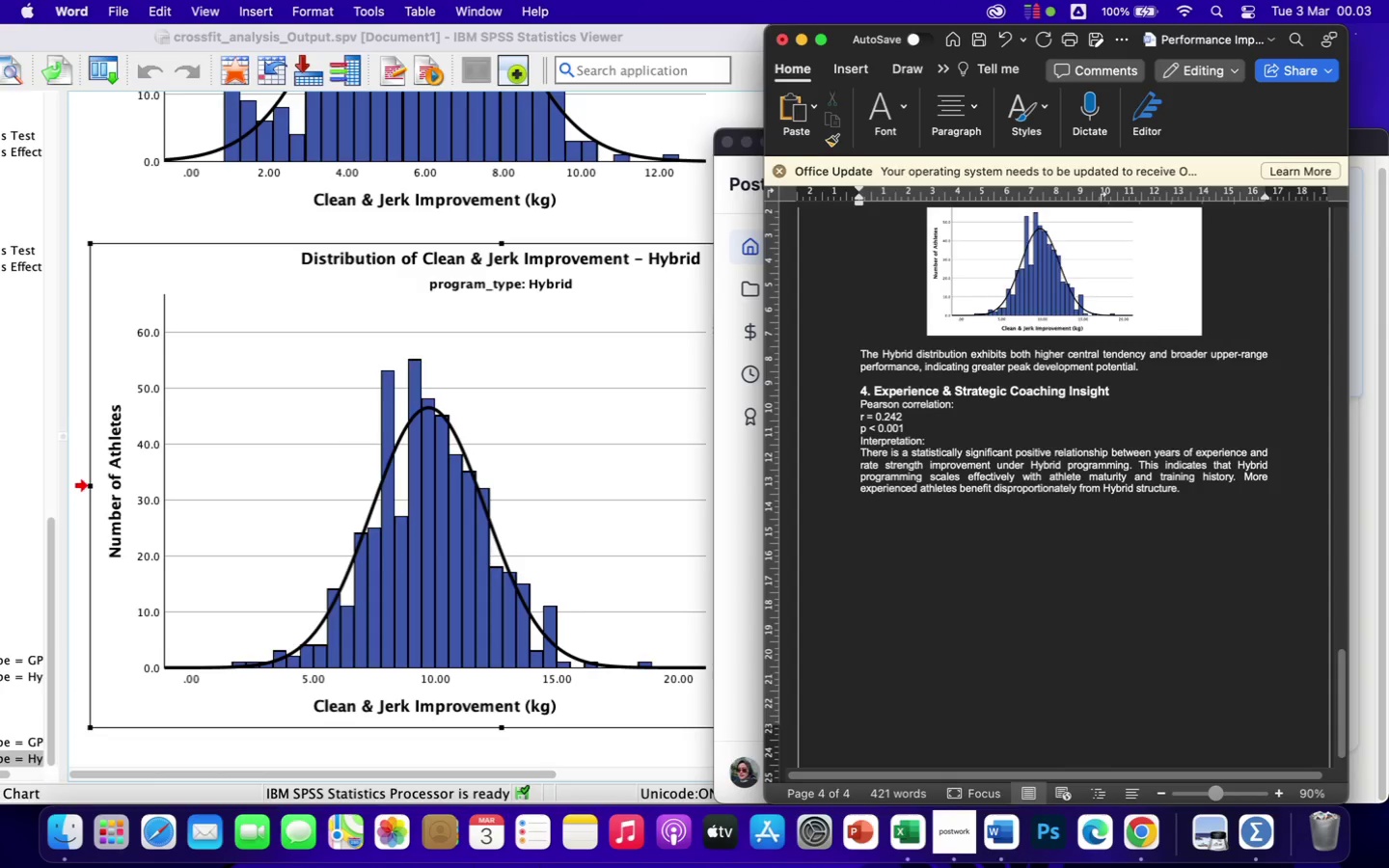 
key(Enter)
 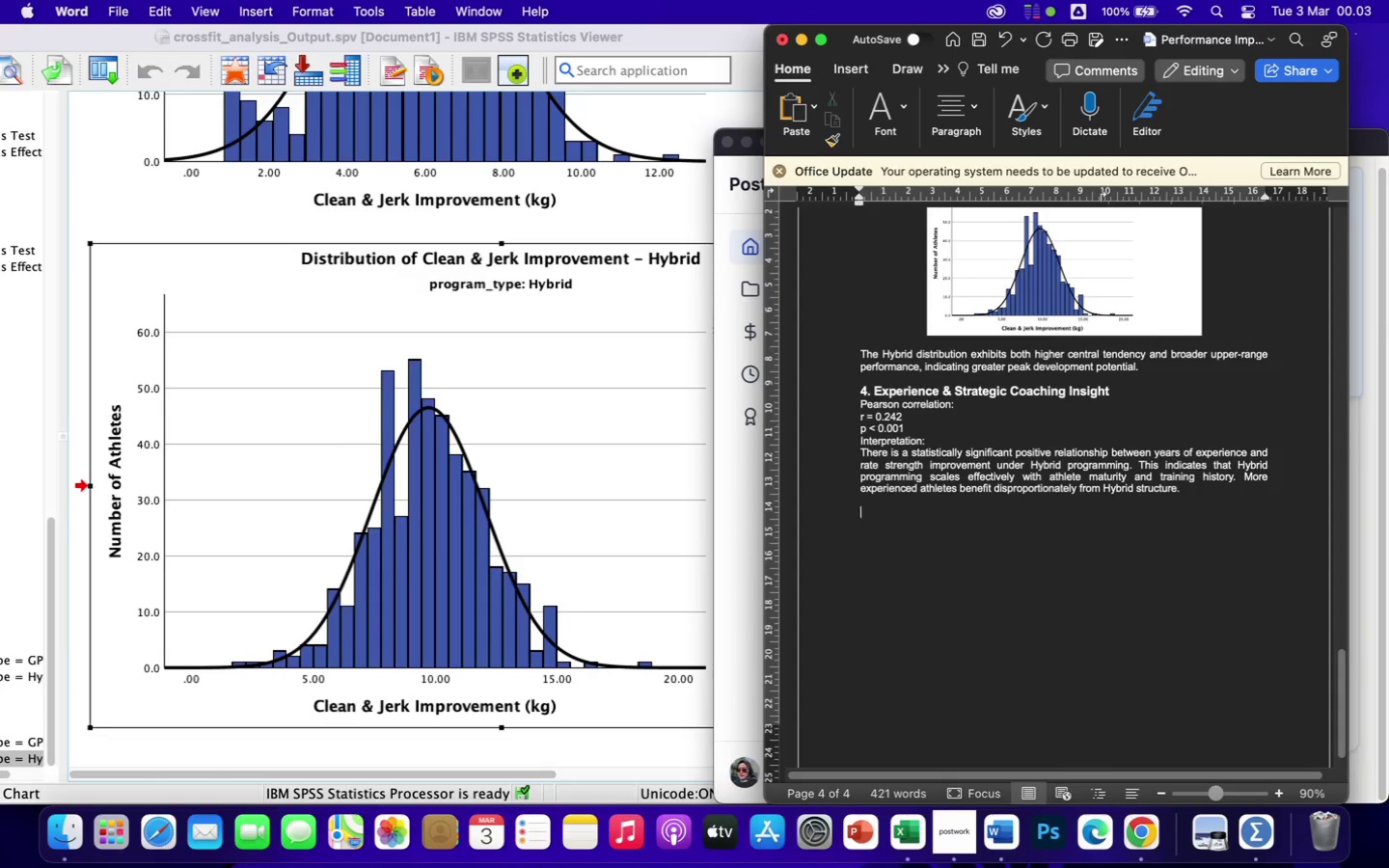 
key(Enter)
 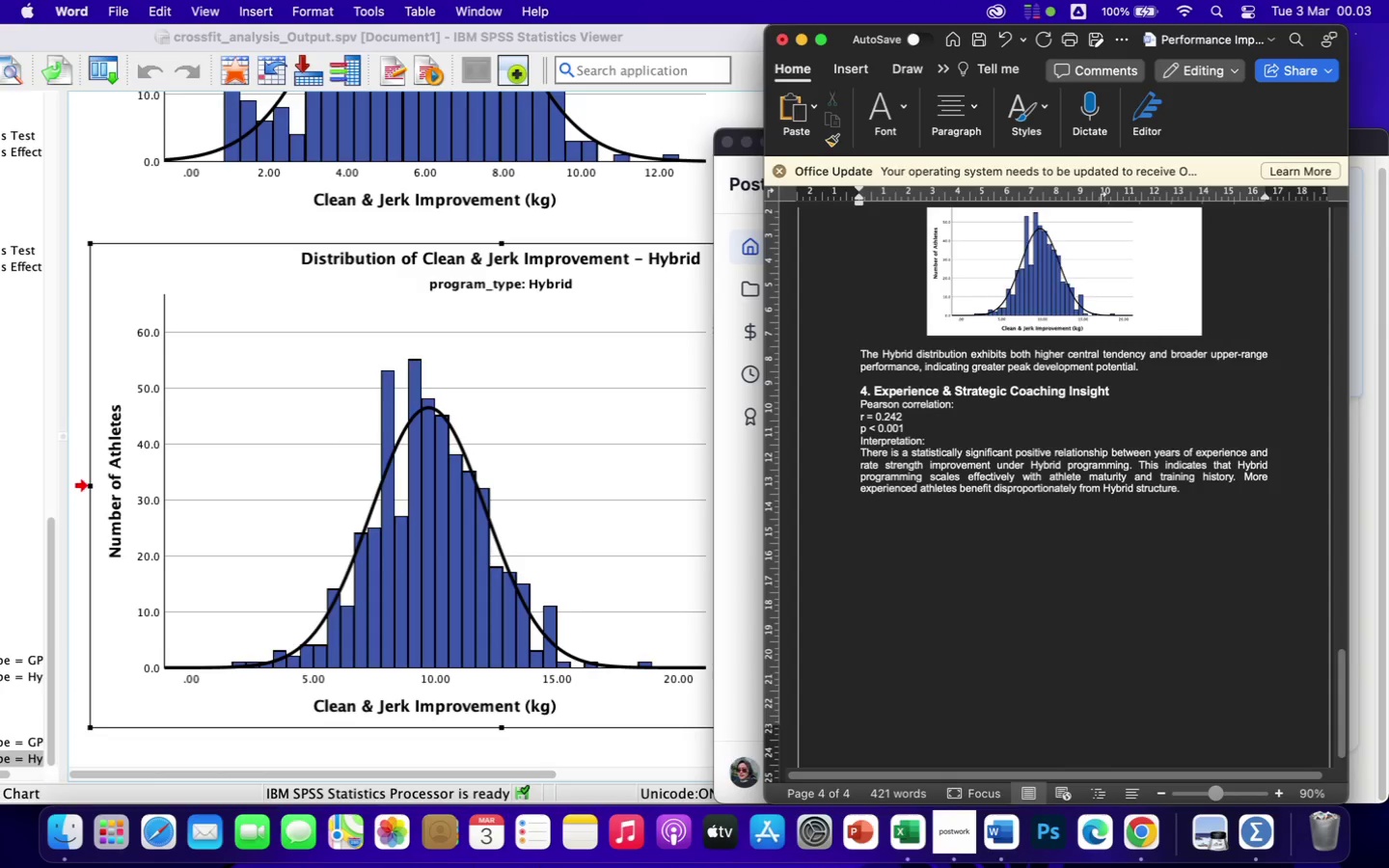 
wait(6.13)
 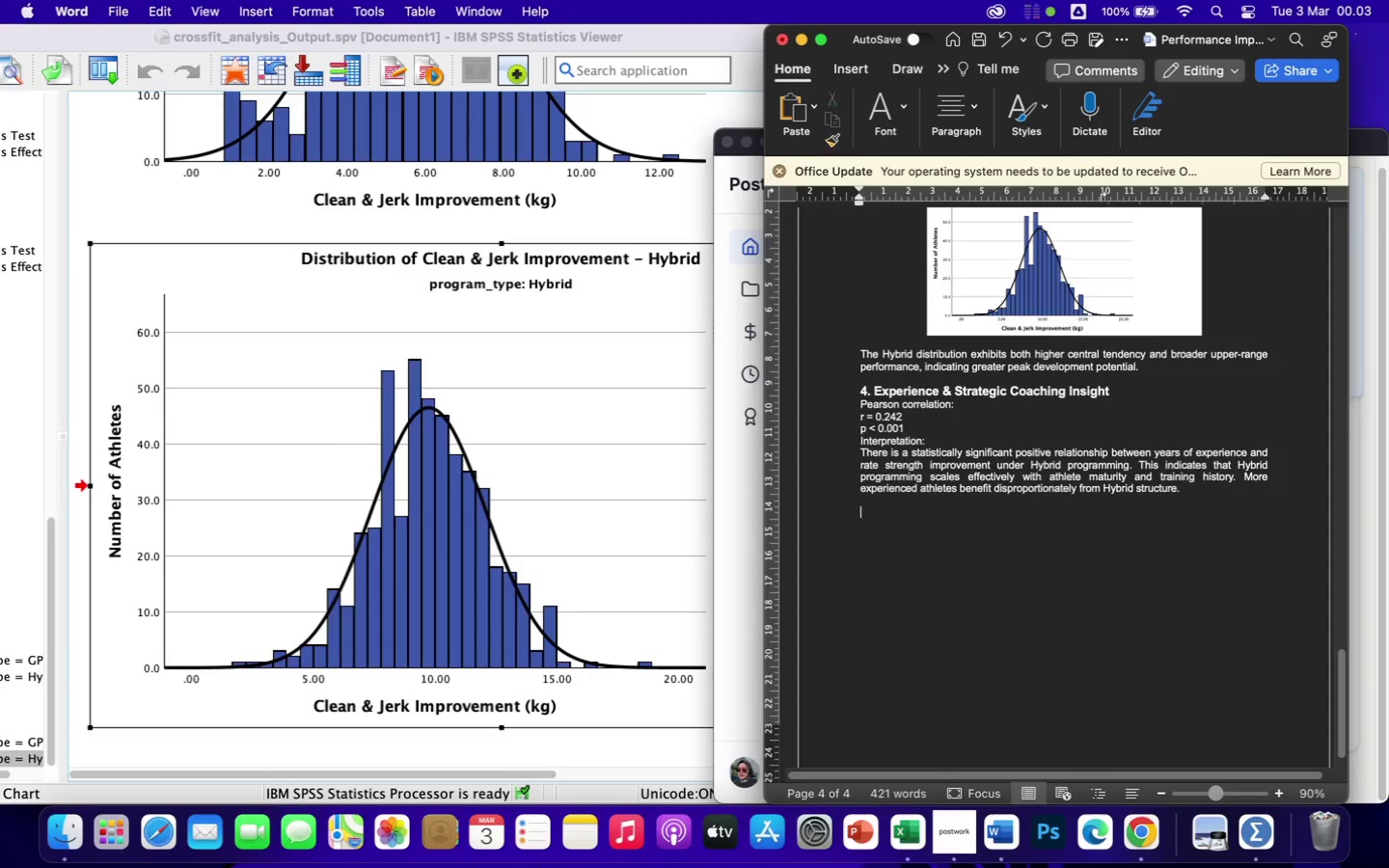 
type(5. Strategic Coaching Recommendations)
 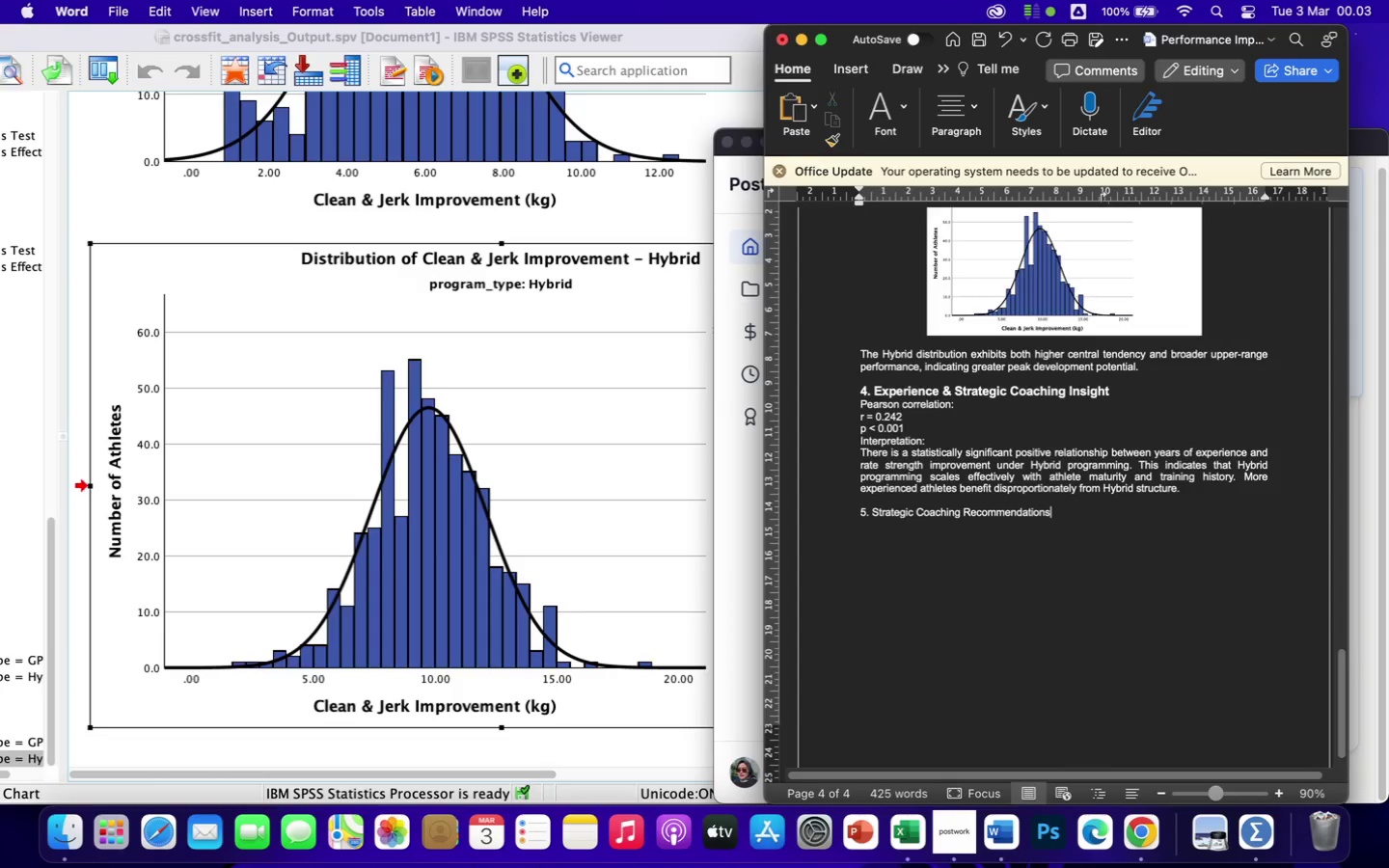 
left_click_drag(start_coordinate=[856, 514], to_coordinate=[1088, 525])
 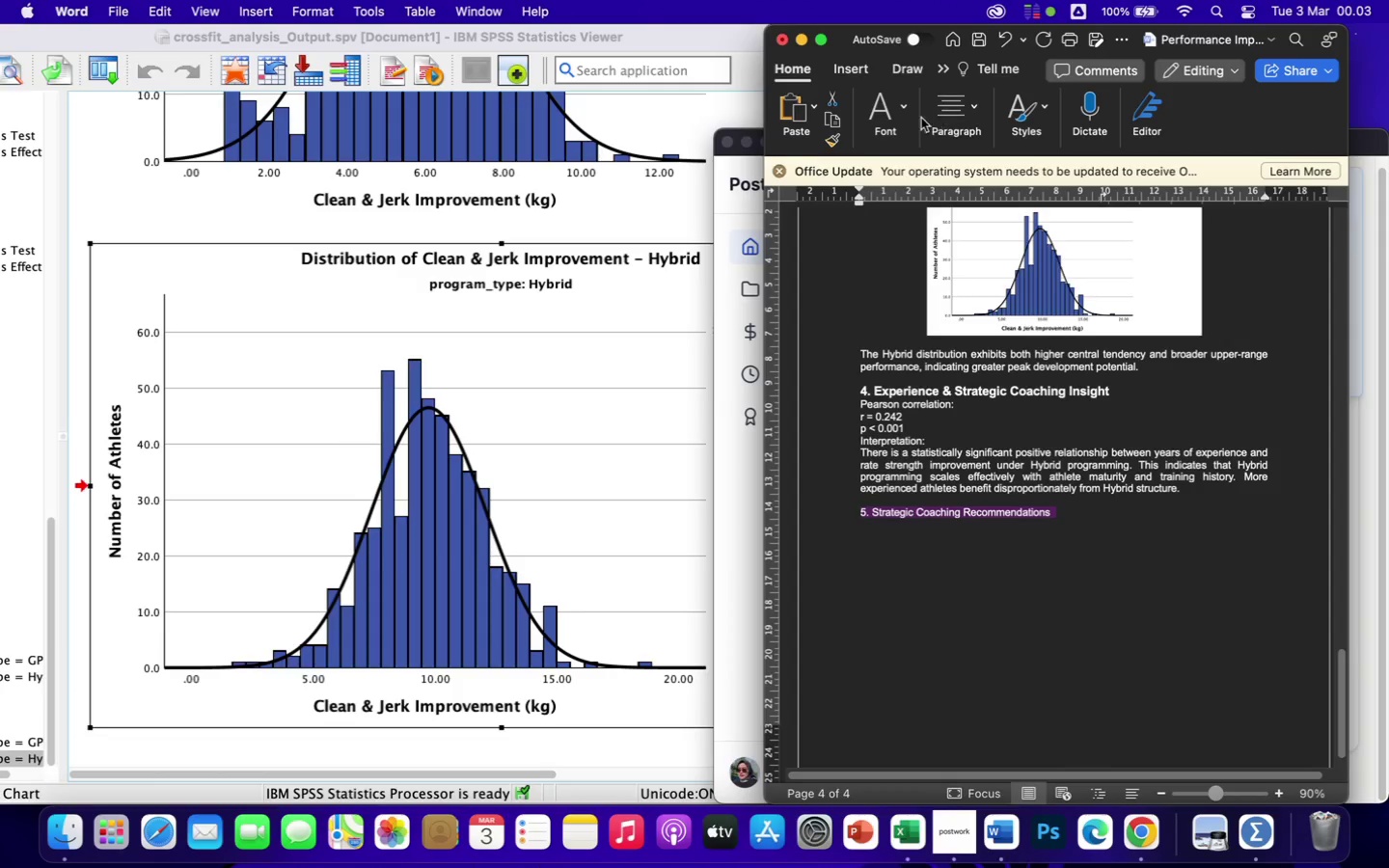 
left_click([909, 115])
 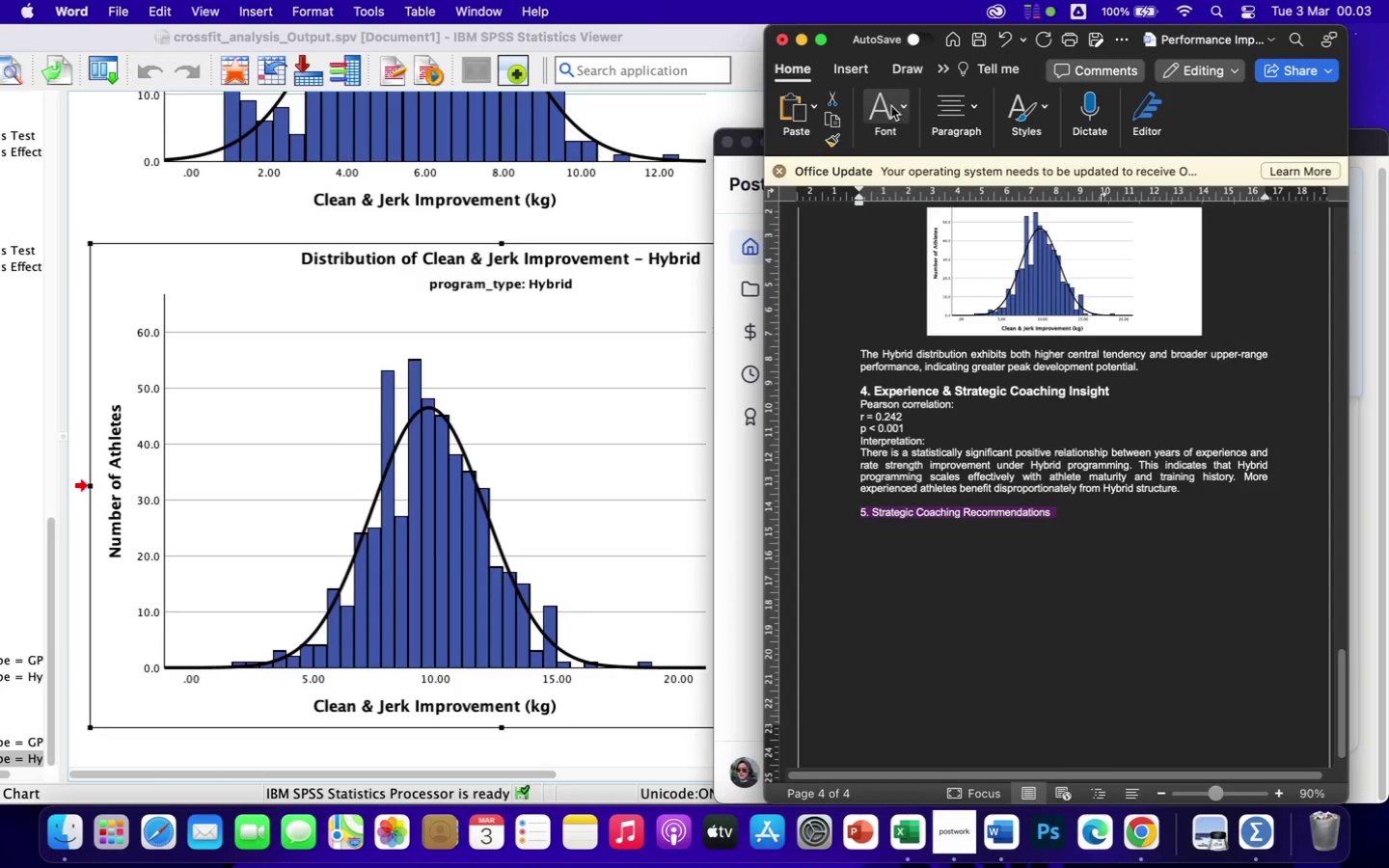 
left_click([890, 106])
 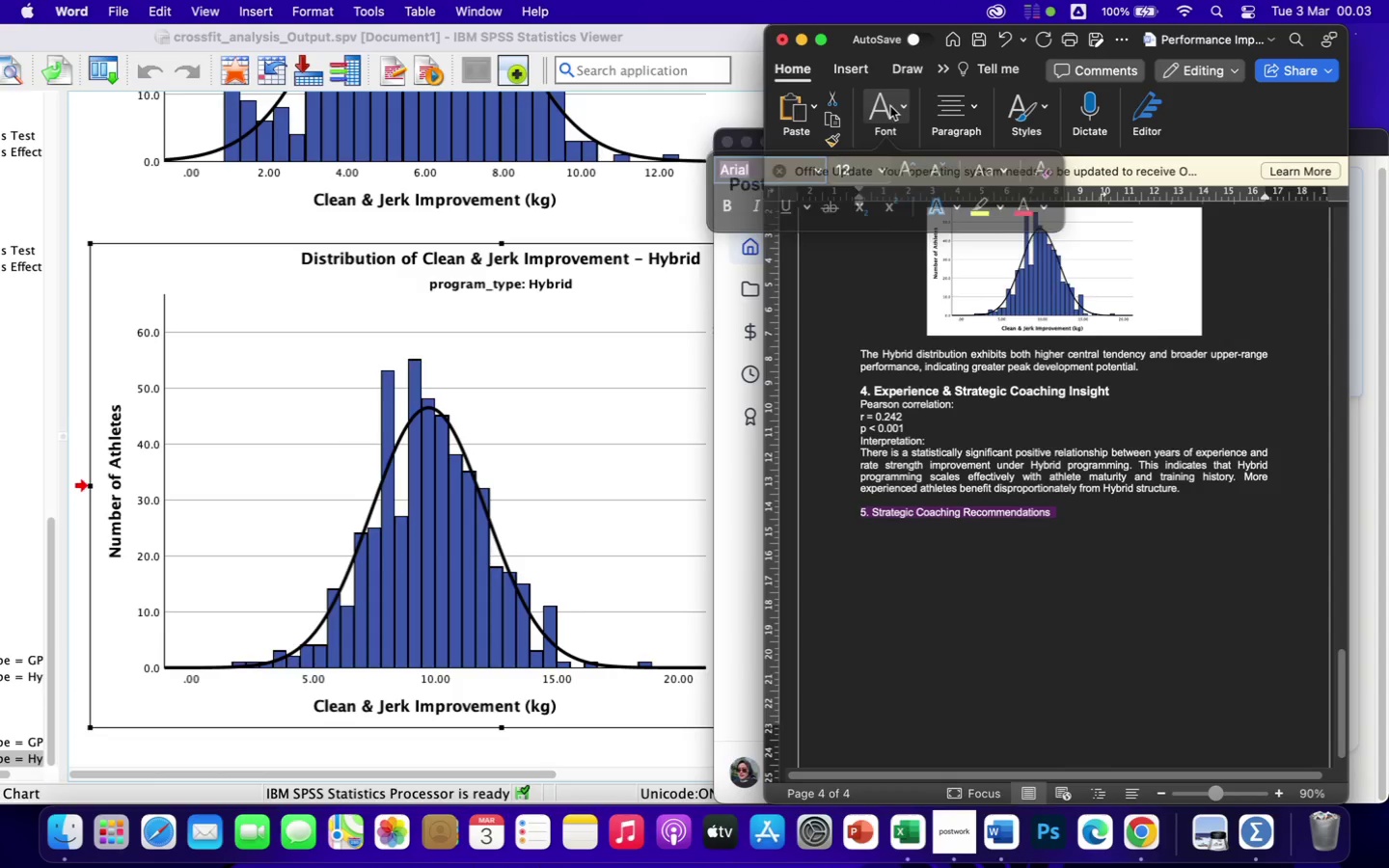 
mouse_move([892, 107])
 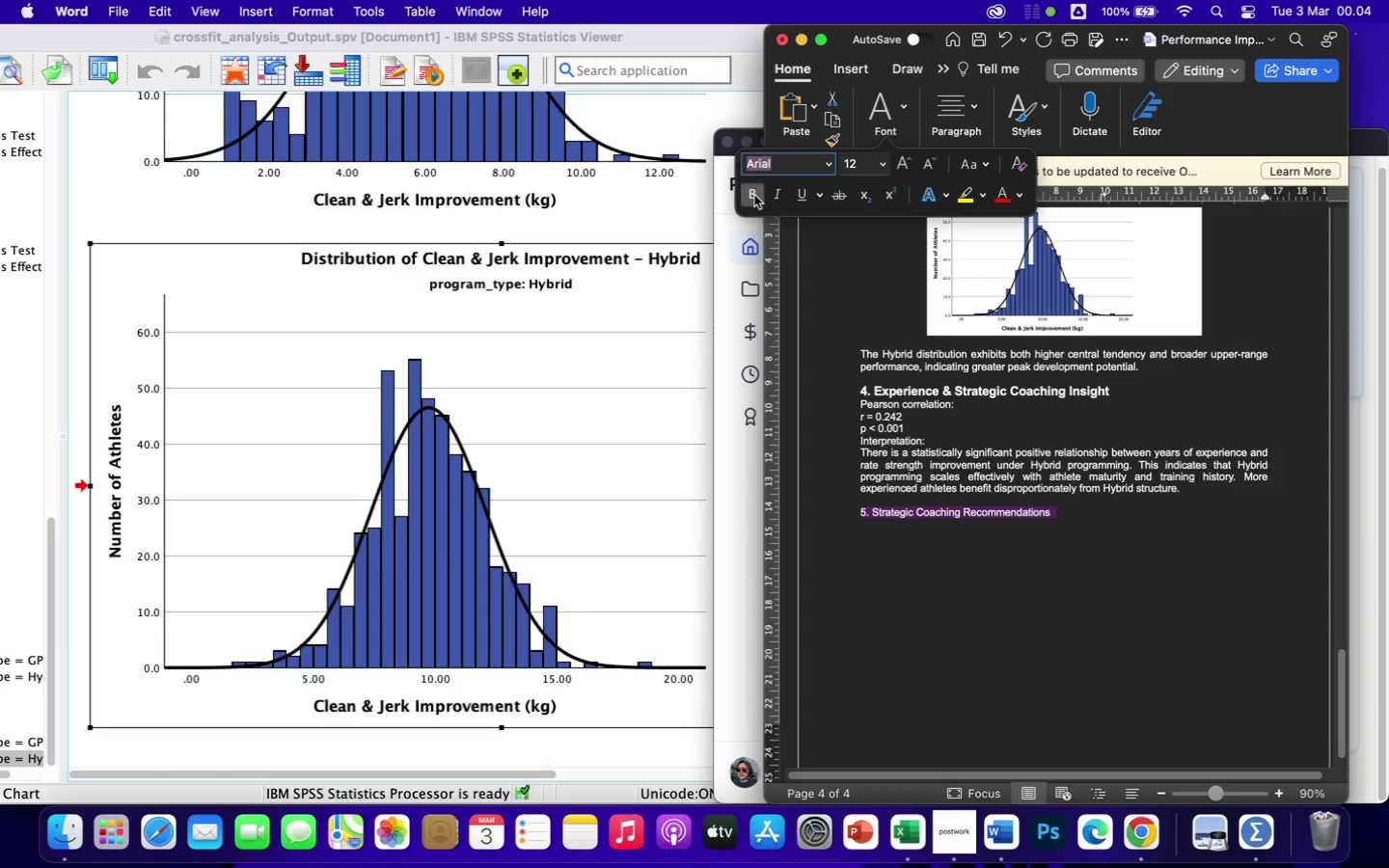 
left_click([754, 194])
 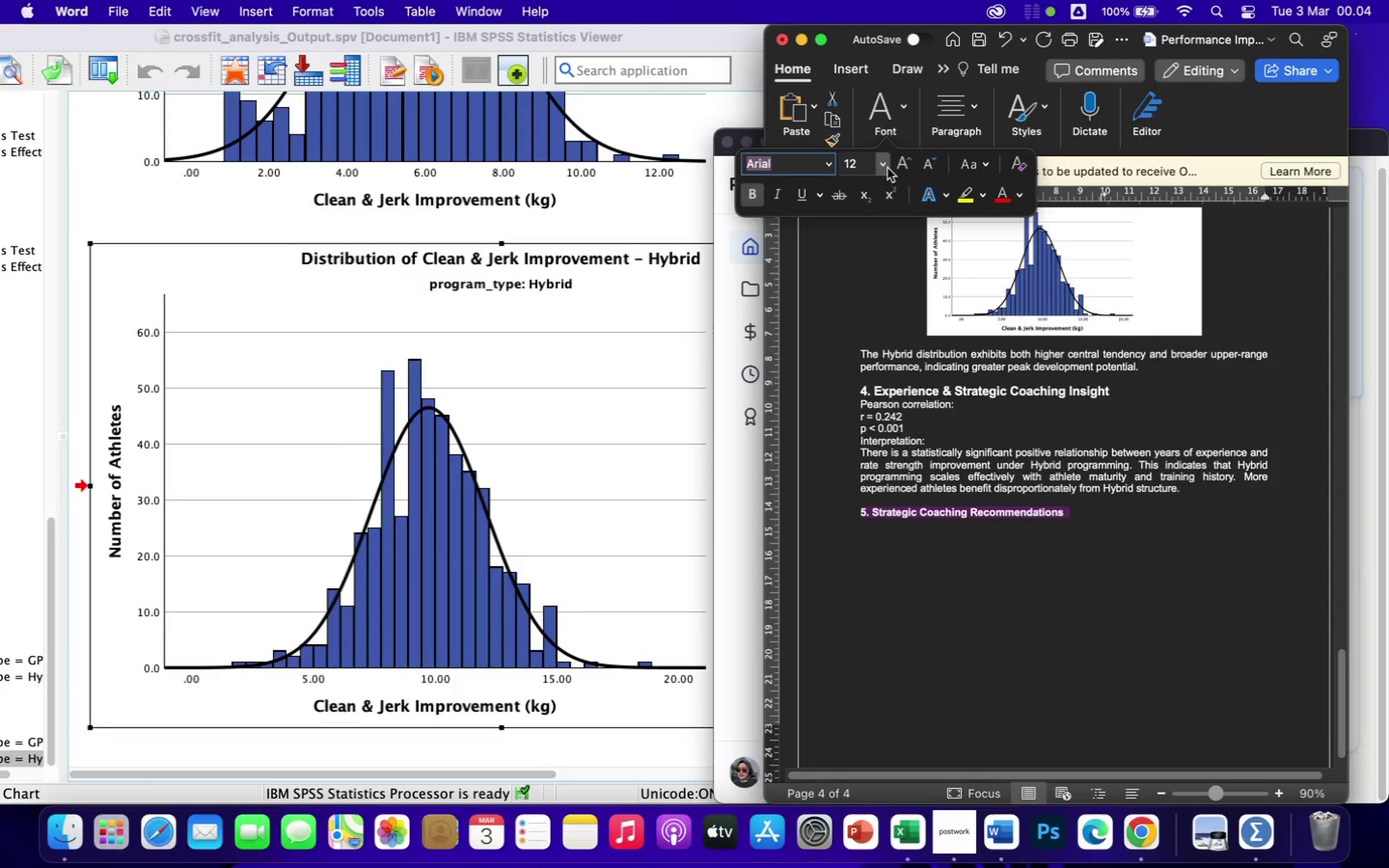 
left_click([886, 166])
 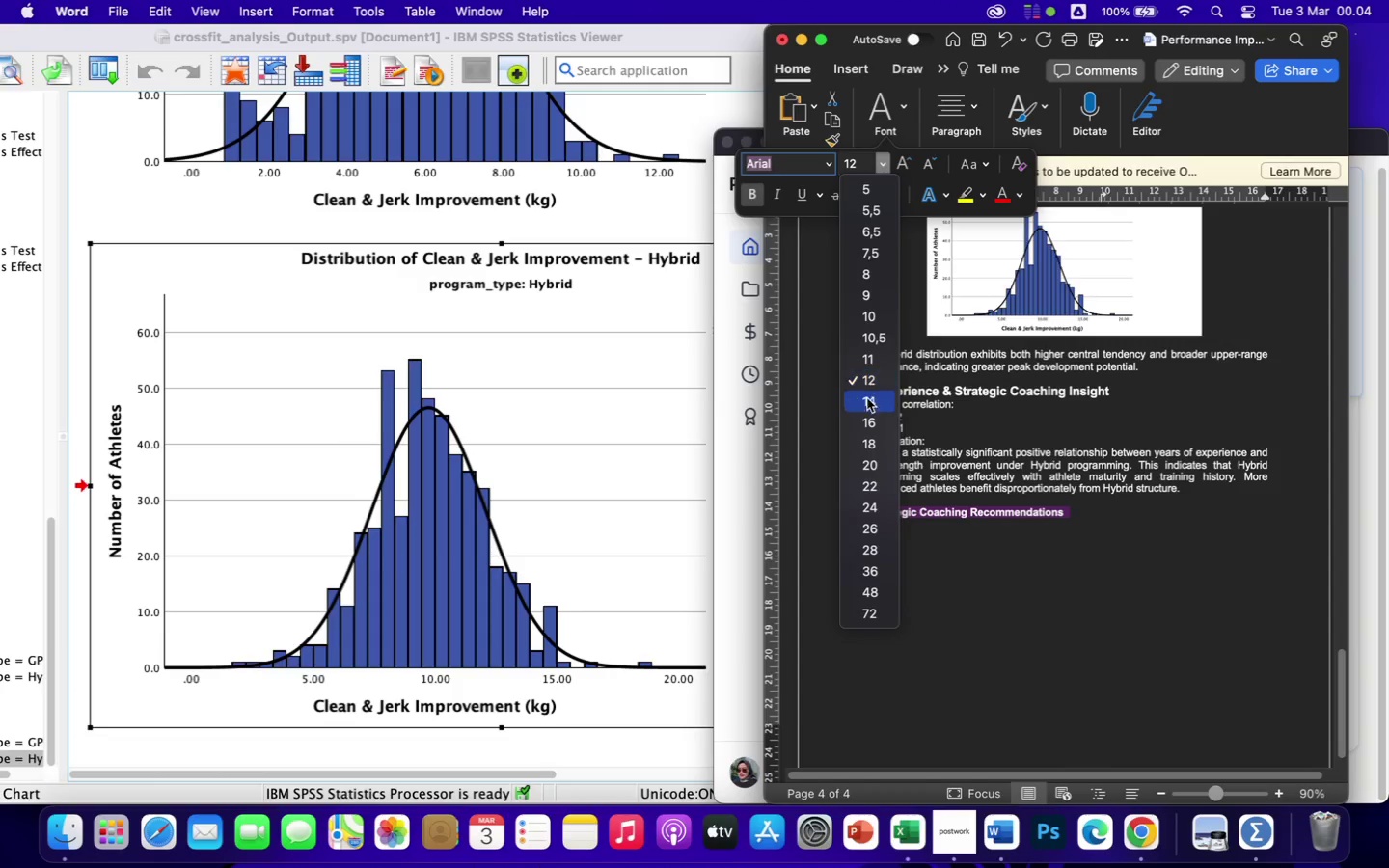 
left_click([866, 400])
 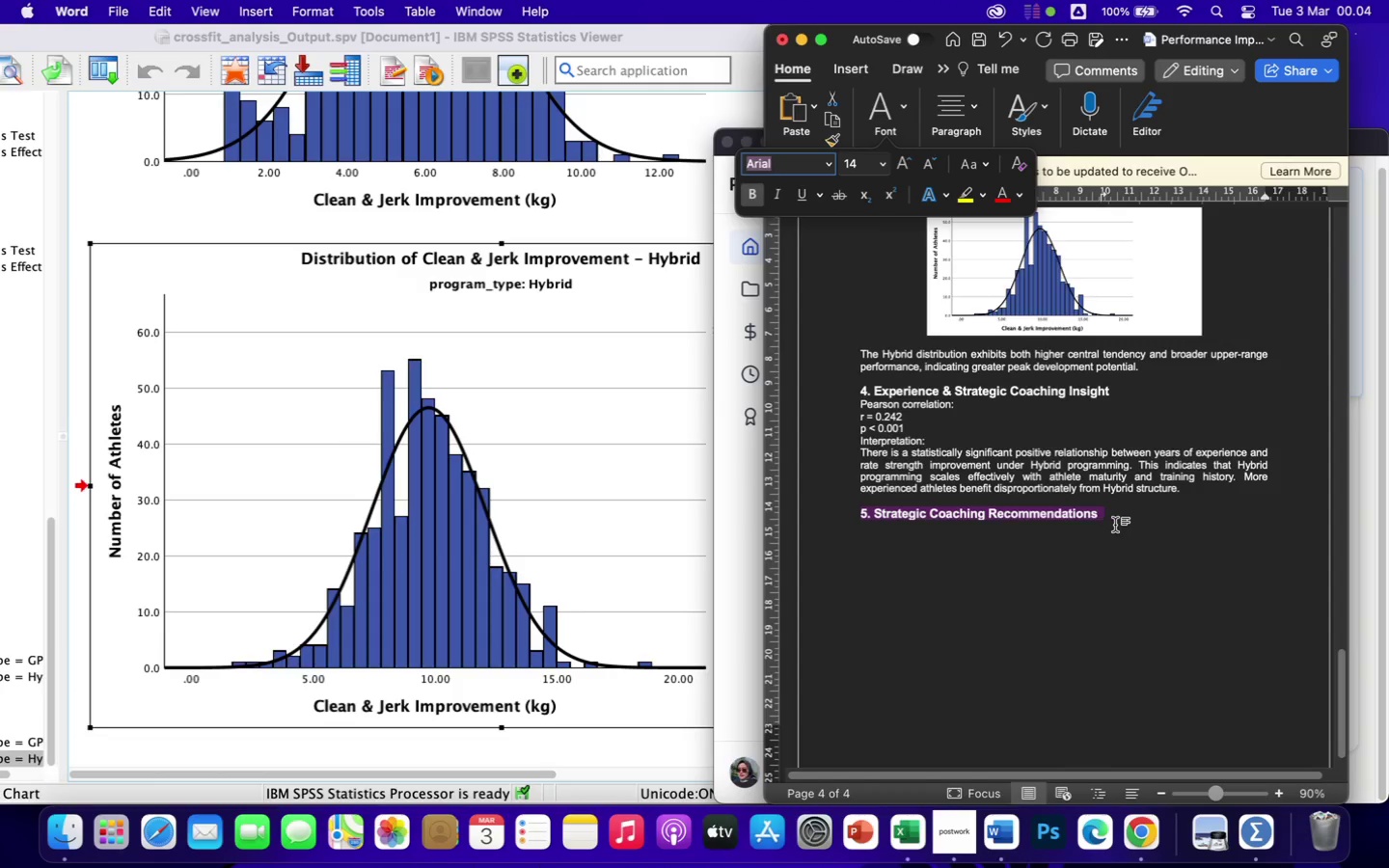 
left_click([1111, 517])
 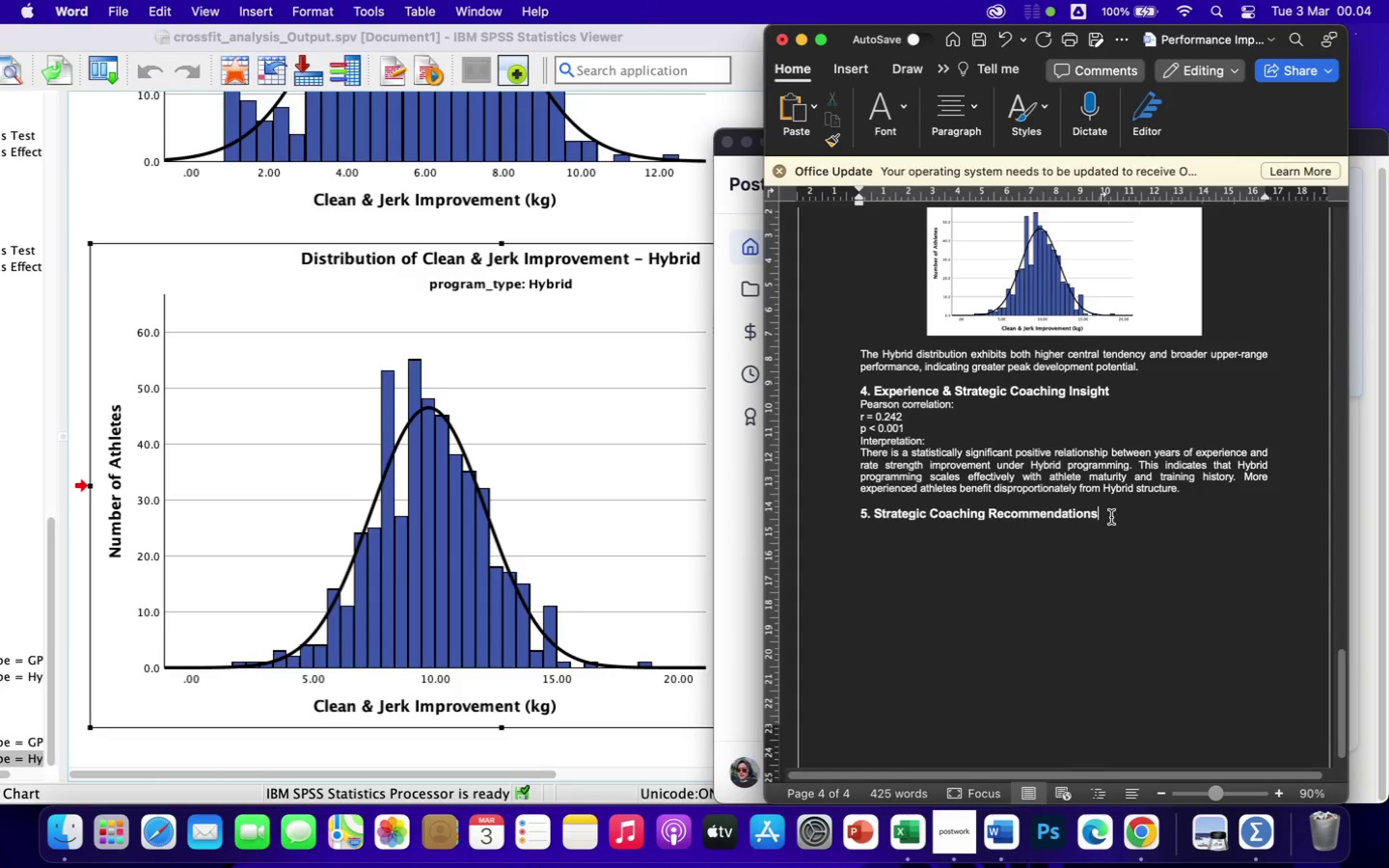 
key(Enter)
 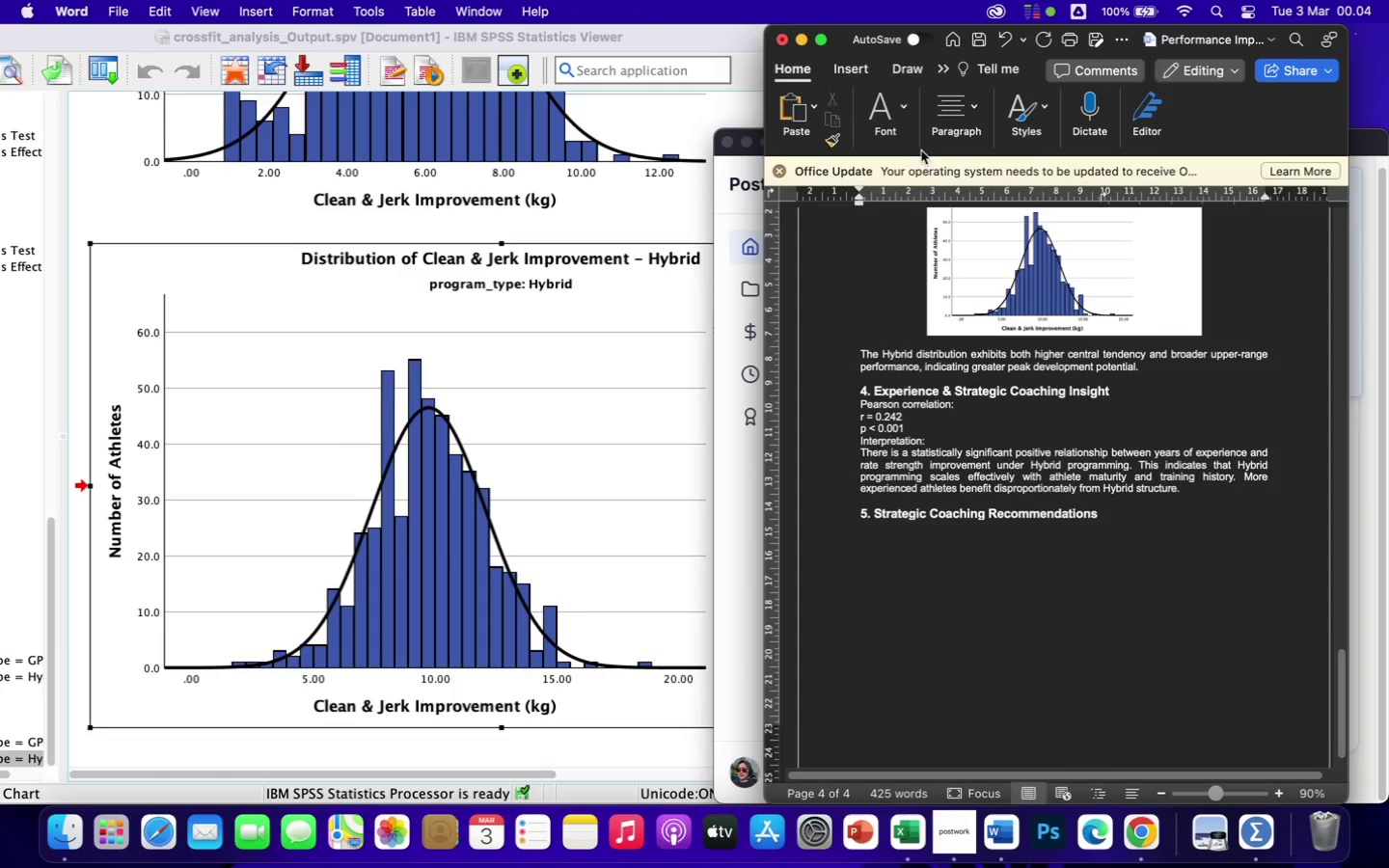 
left_click([885, 107])
 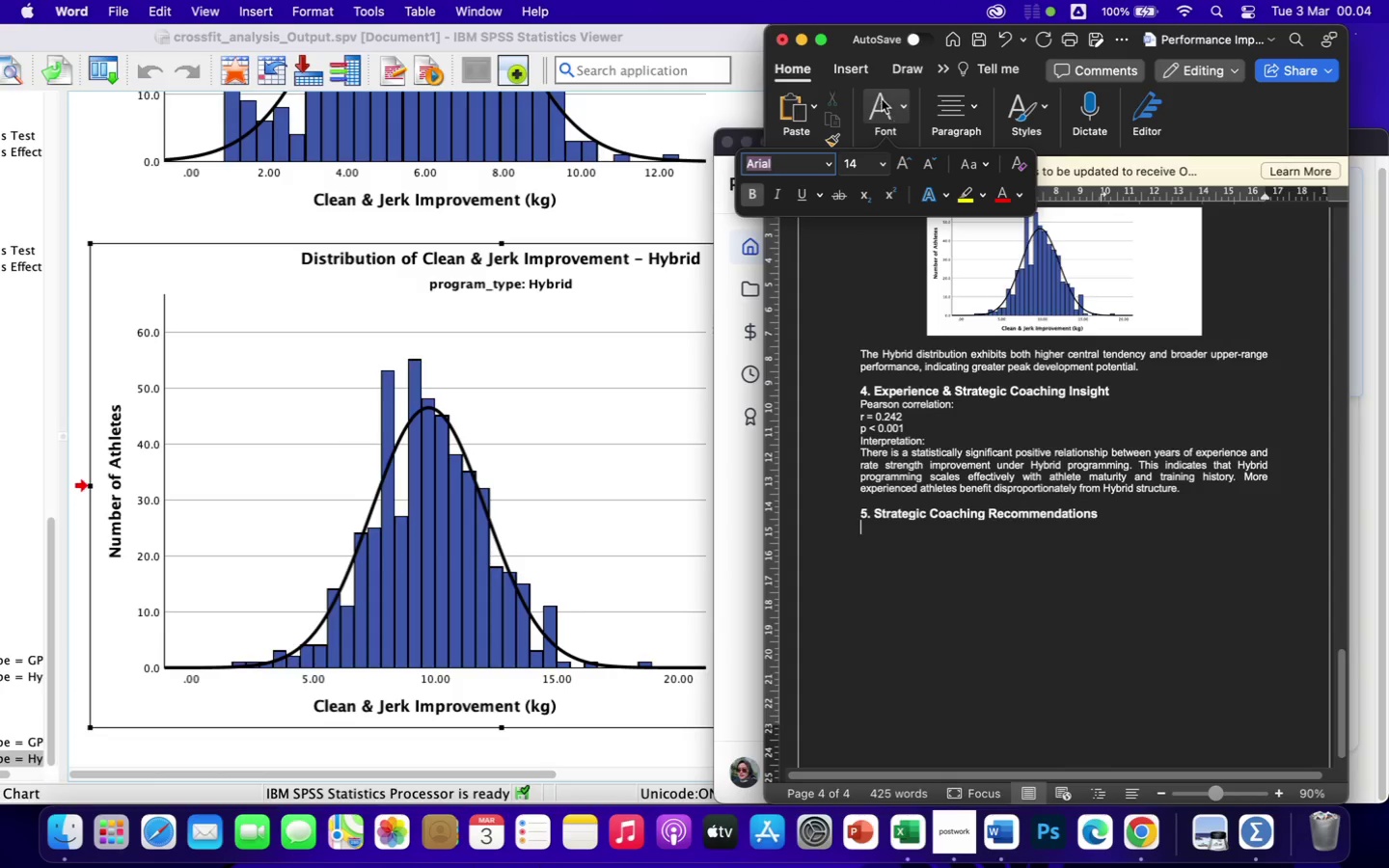 
left_click([881, 170])
 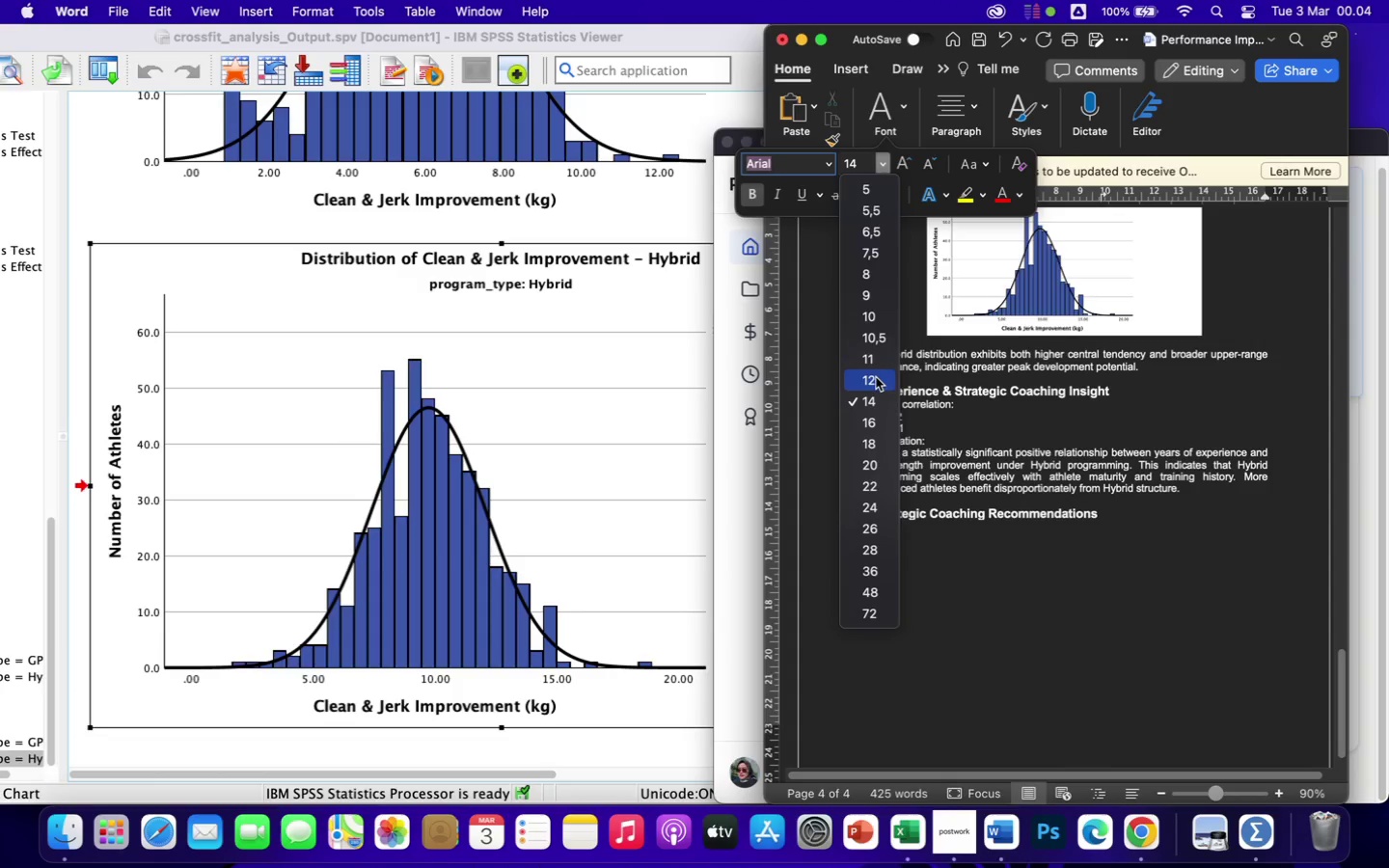 
left_click([874, 377])
 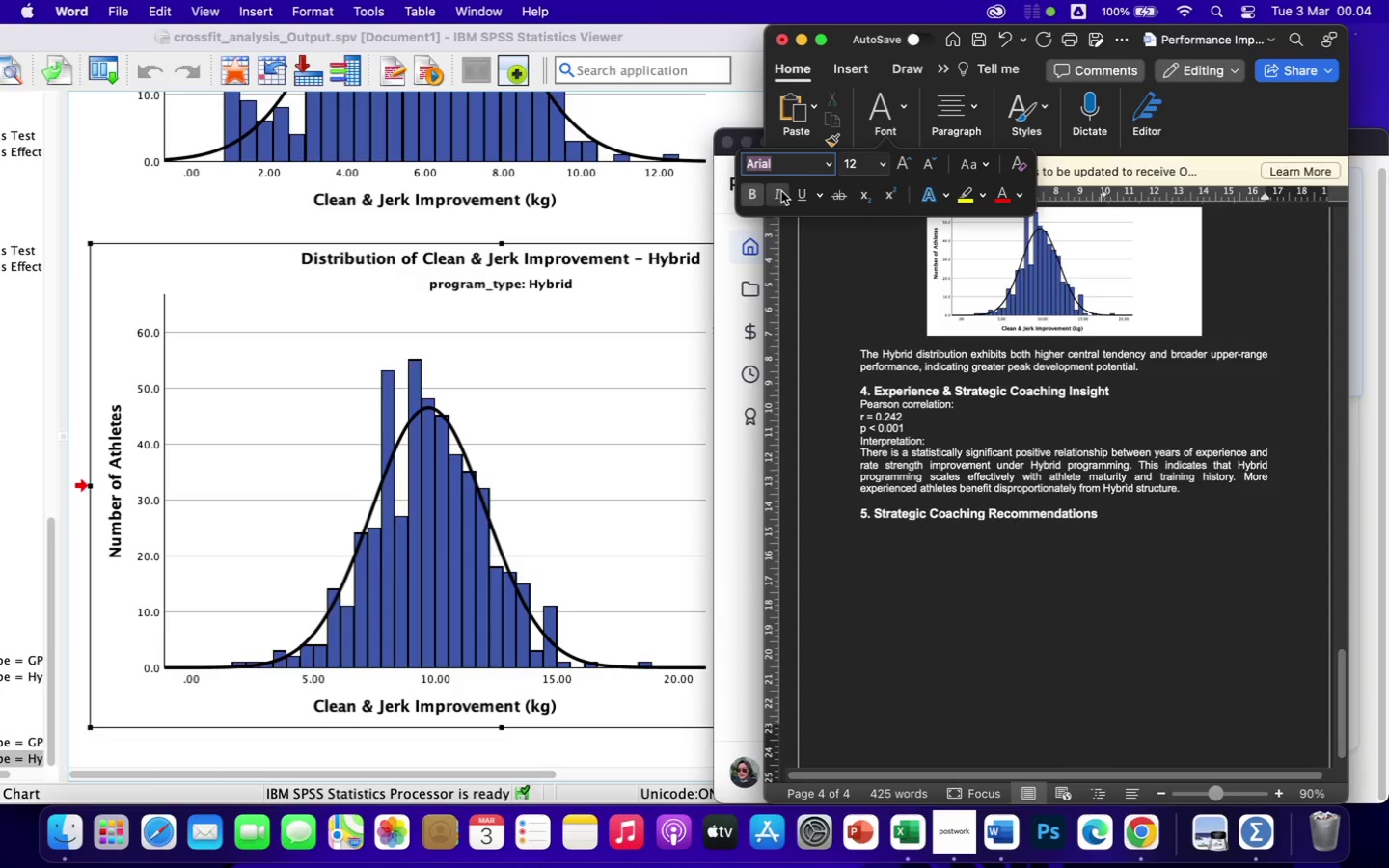 
left_click([749, 192])
 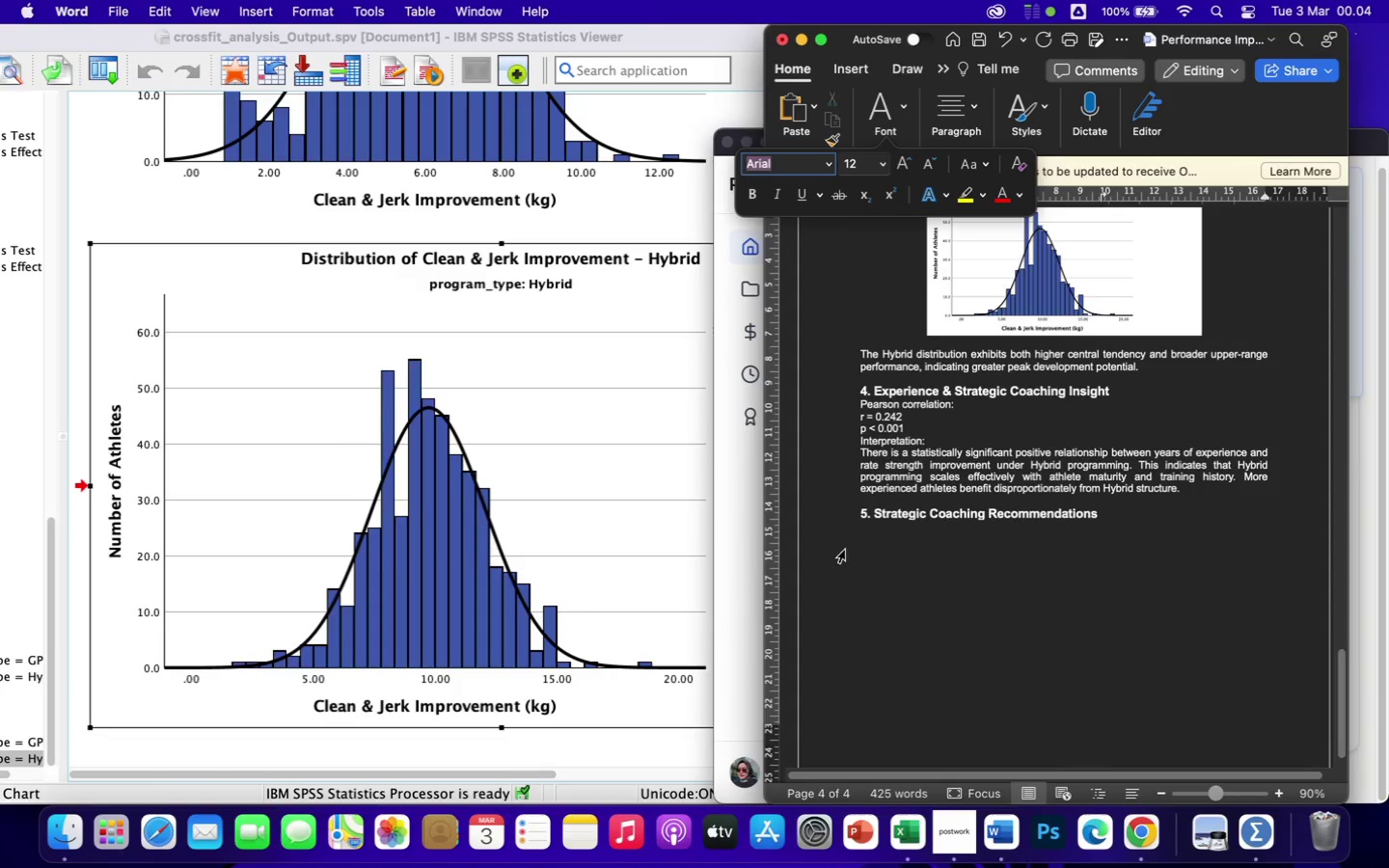 
wait(5.69)
 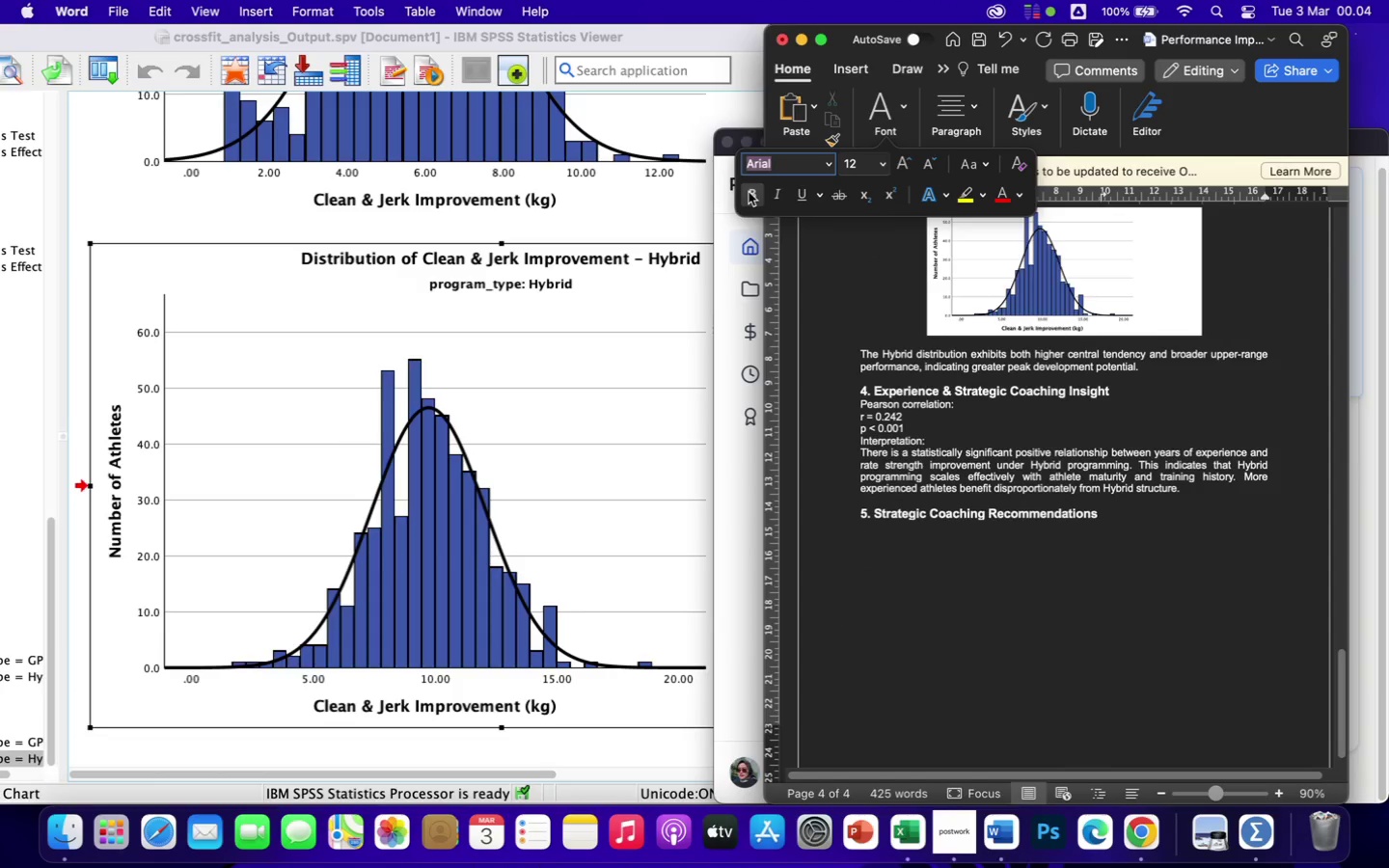 
left_click([879, 529])
 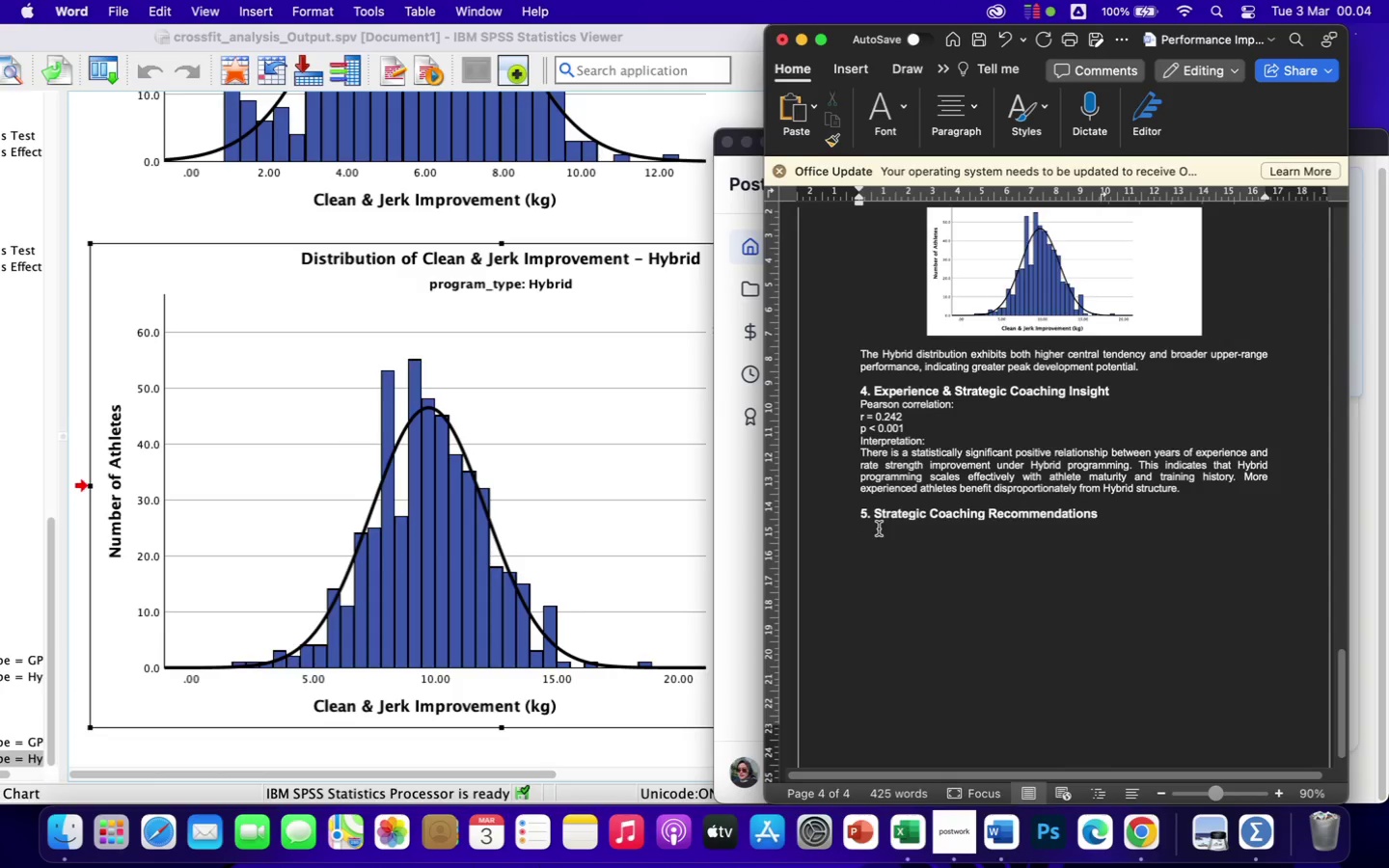 
type(Based on statistica)
 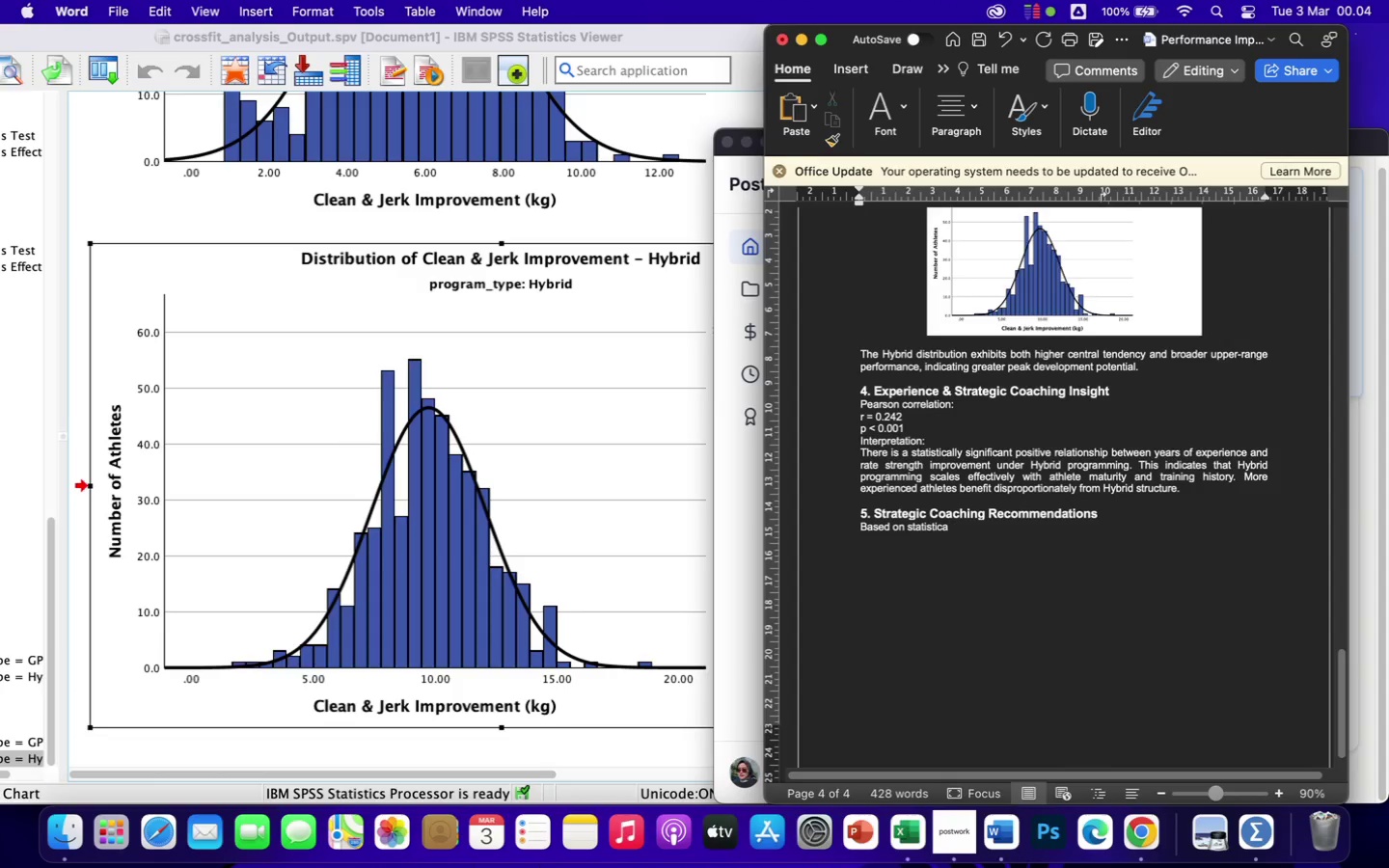 
type(l )
key(Backspace)
type( evidence)
 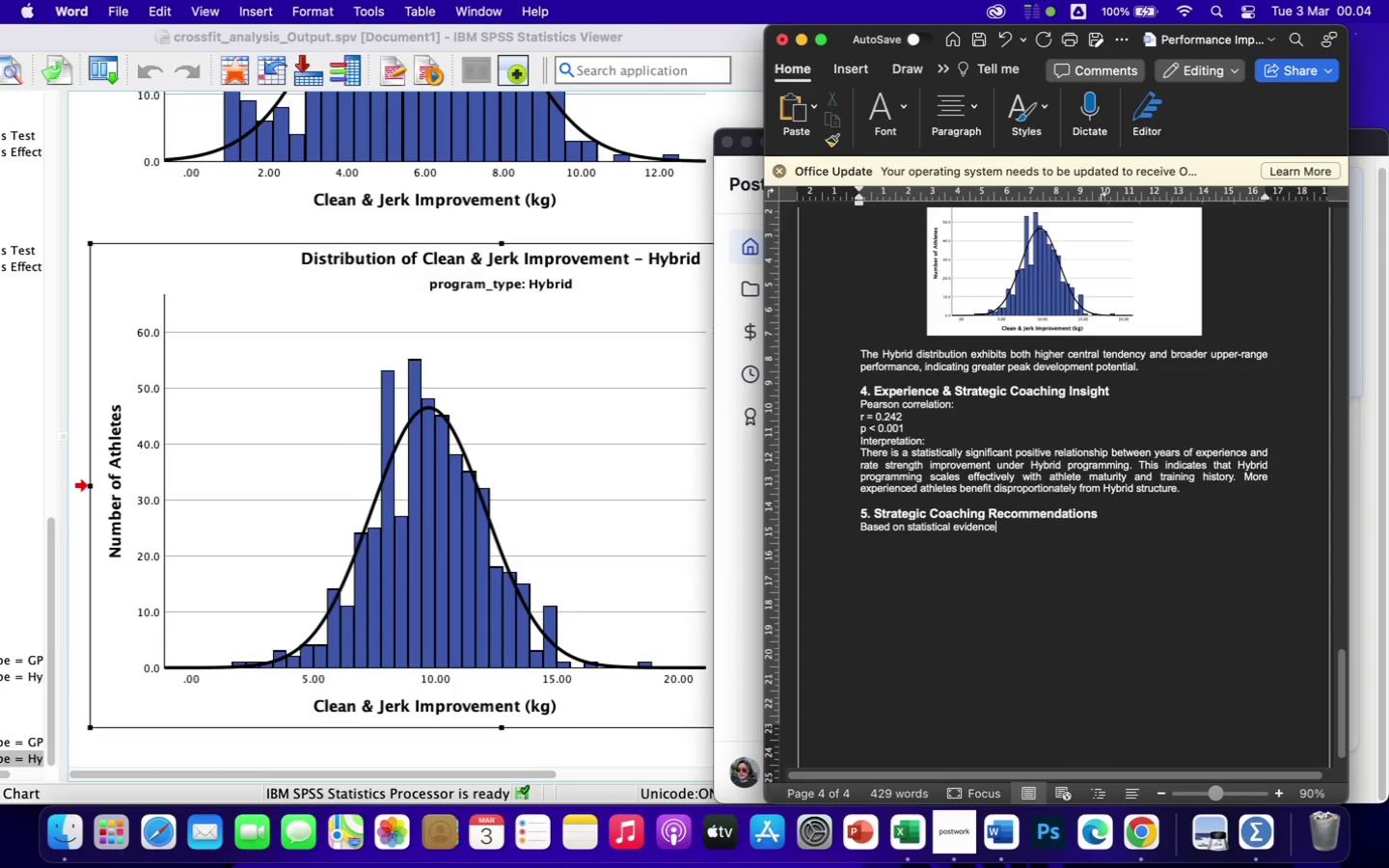 
key(Shift+ShiftRight)
 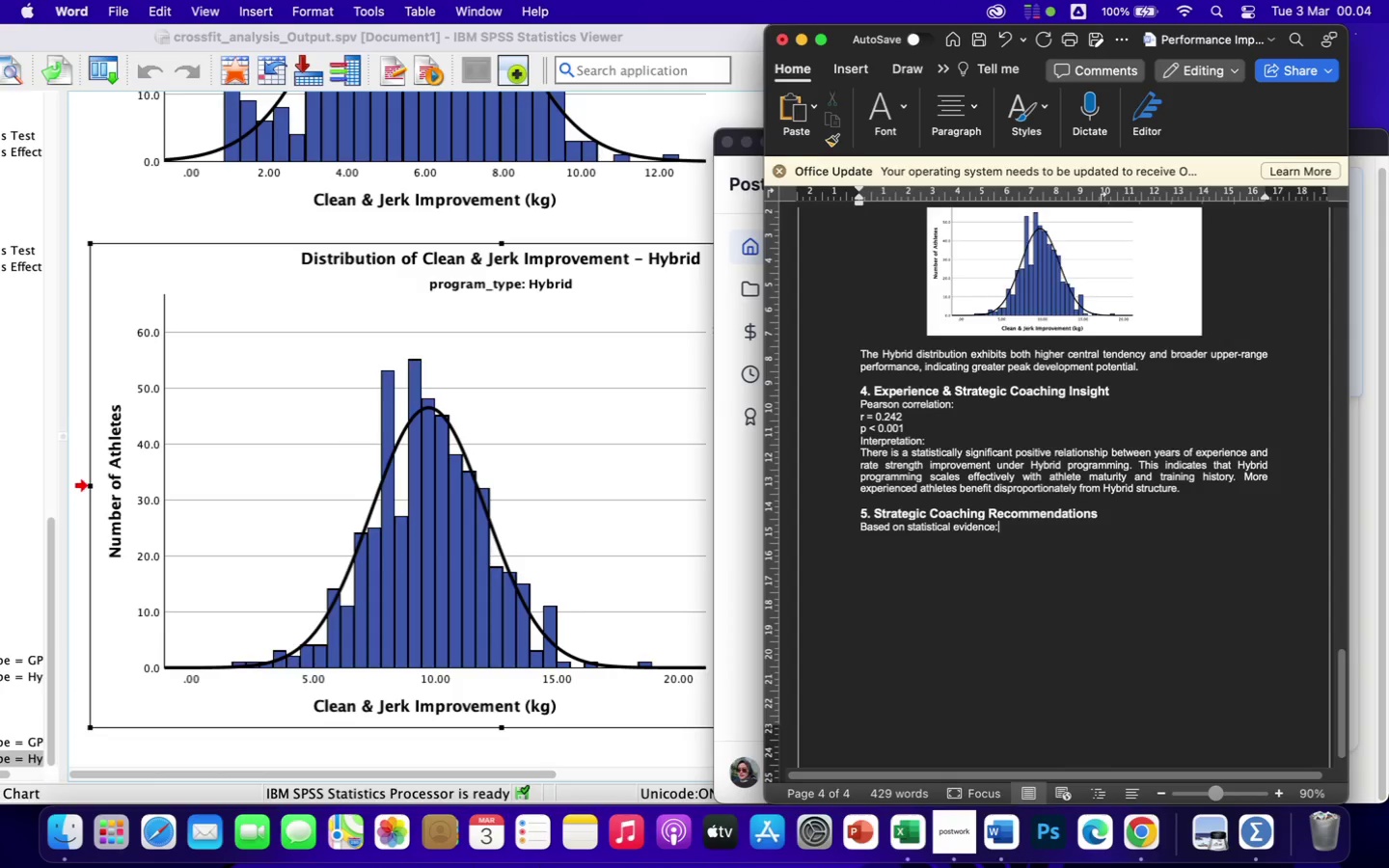 
key(Shift+Semicolon)
 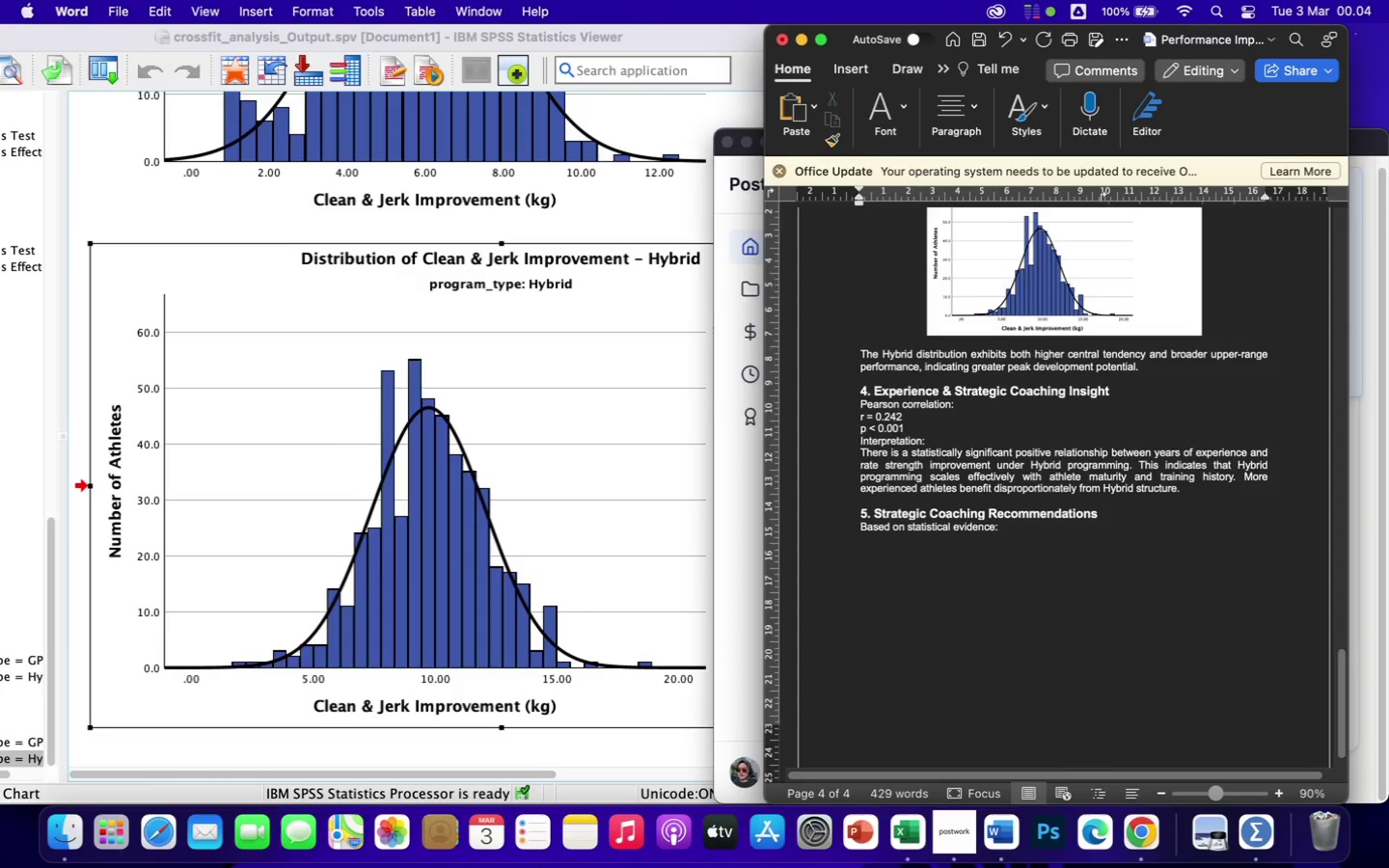 
key(Enter)
 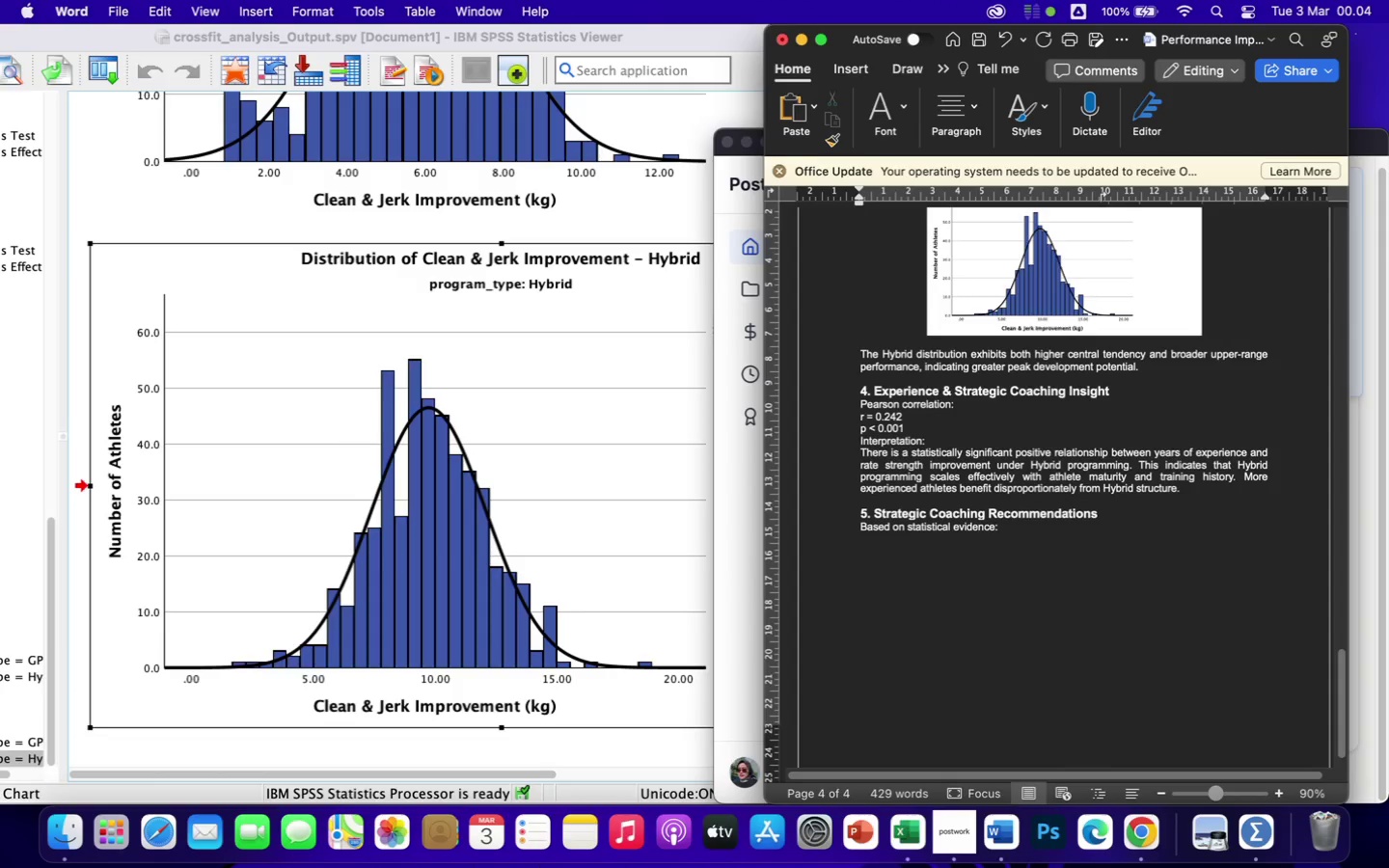 
wait(10.9)
 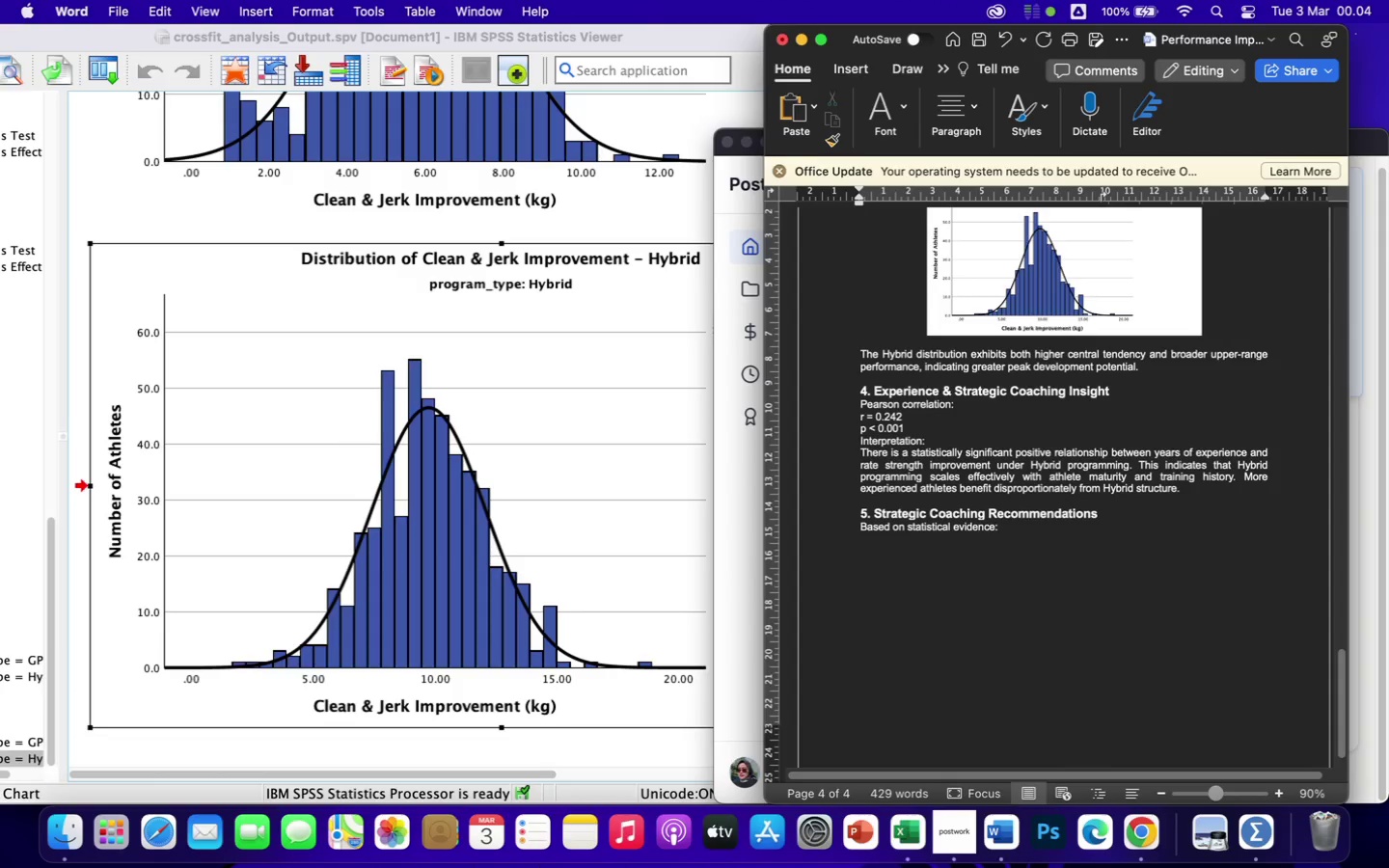 
left_click([952, 110])
 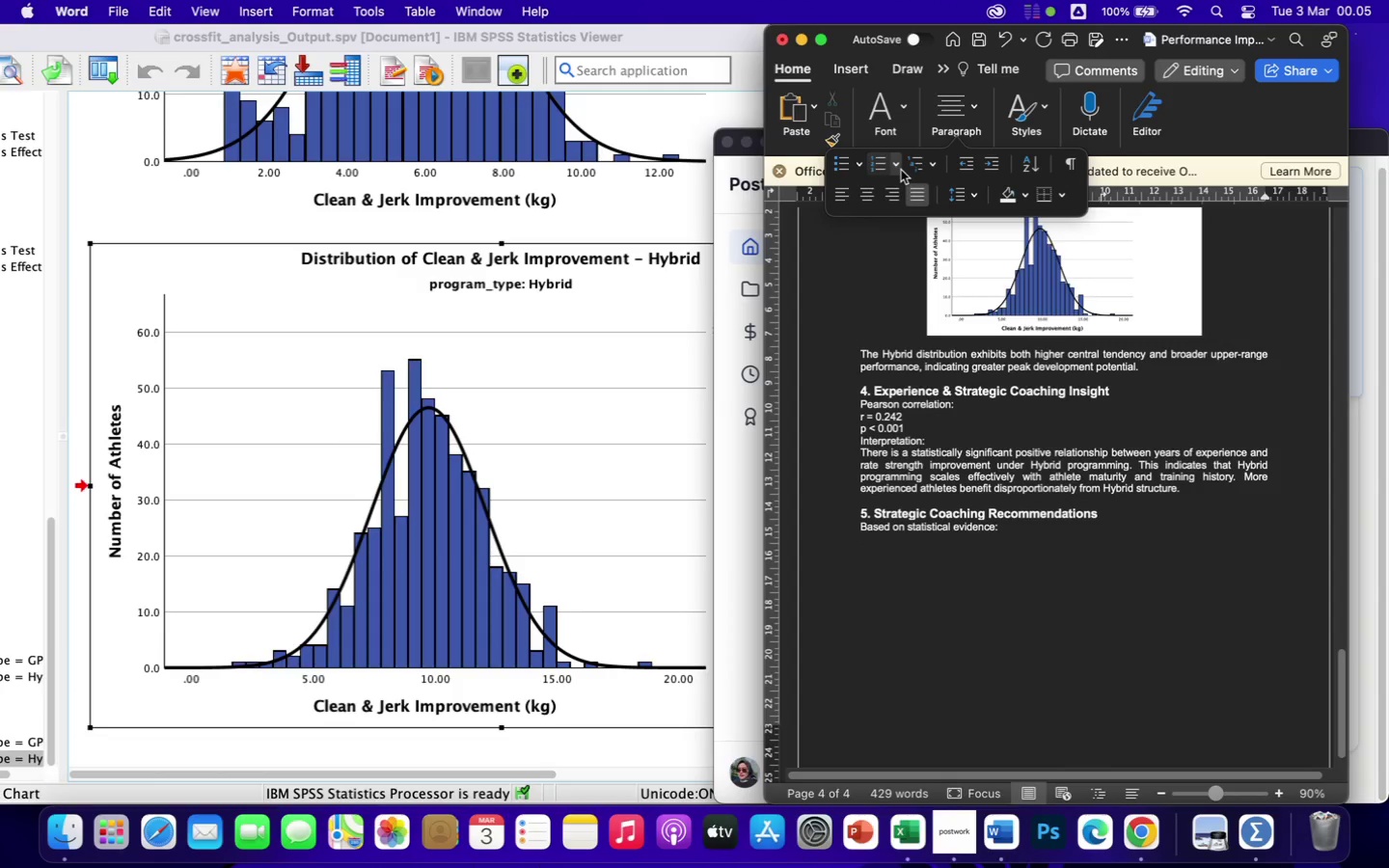 
left_click([897, 169])
 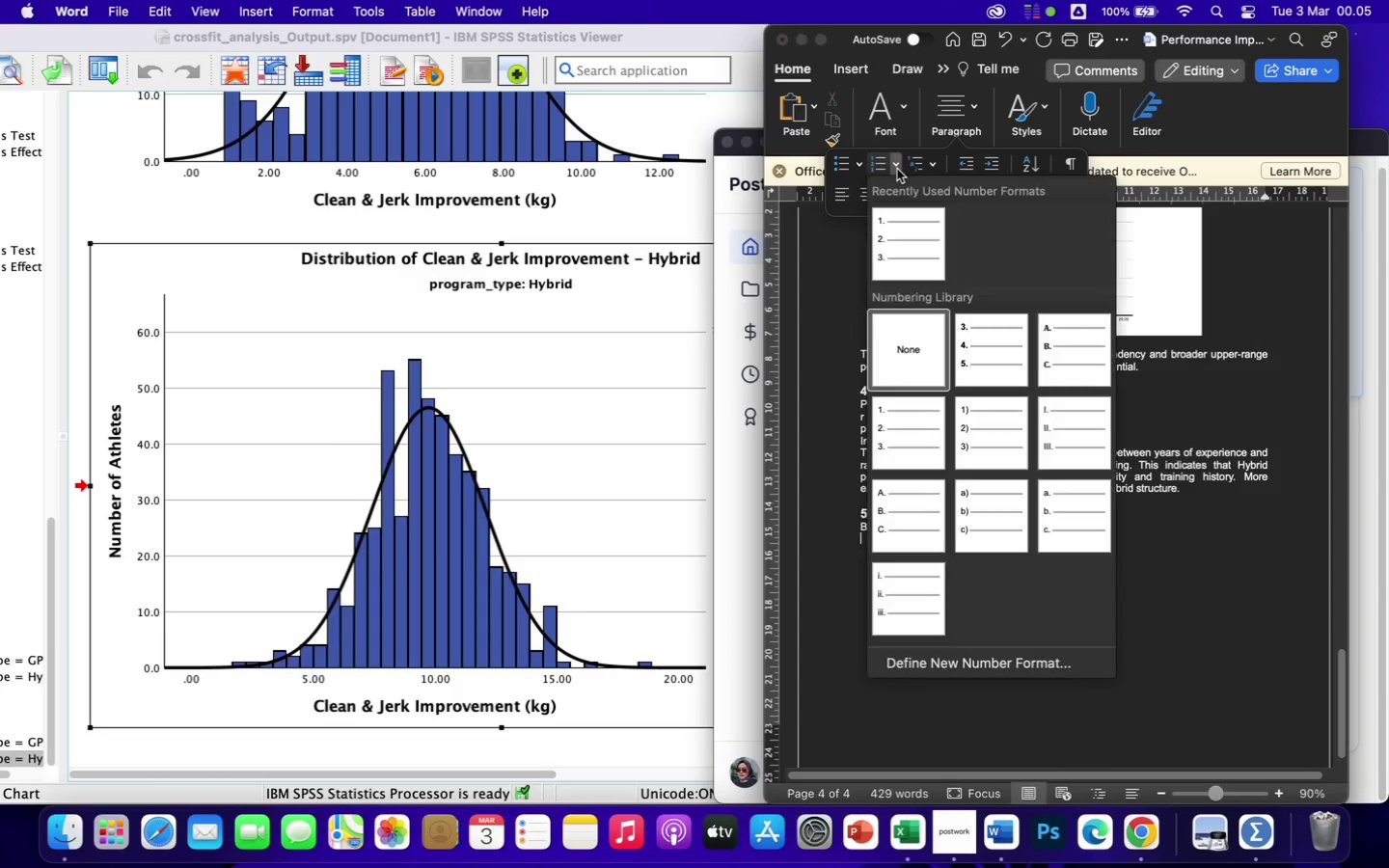 
mouse_move([901, 202])
 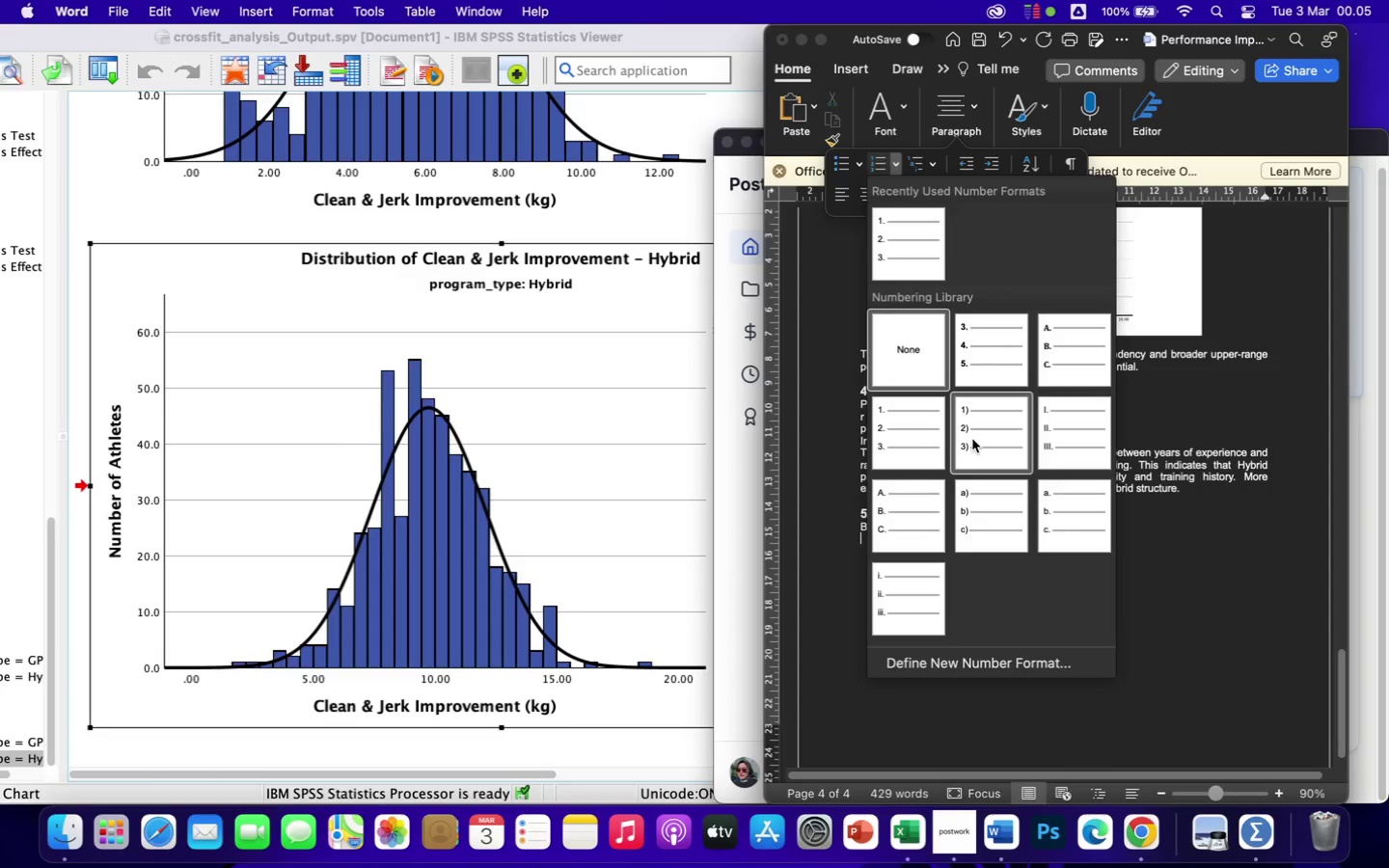 
left_click([972, 439])
 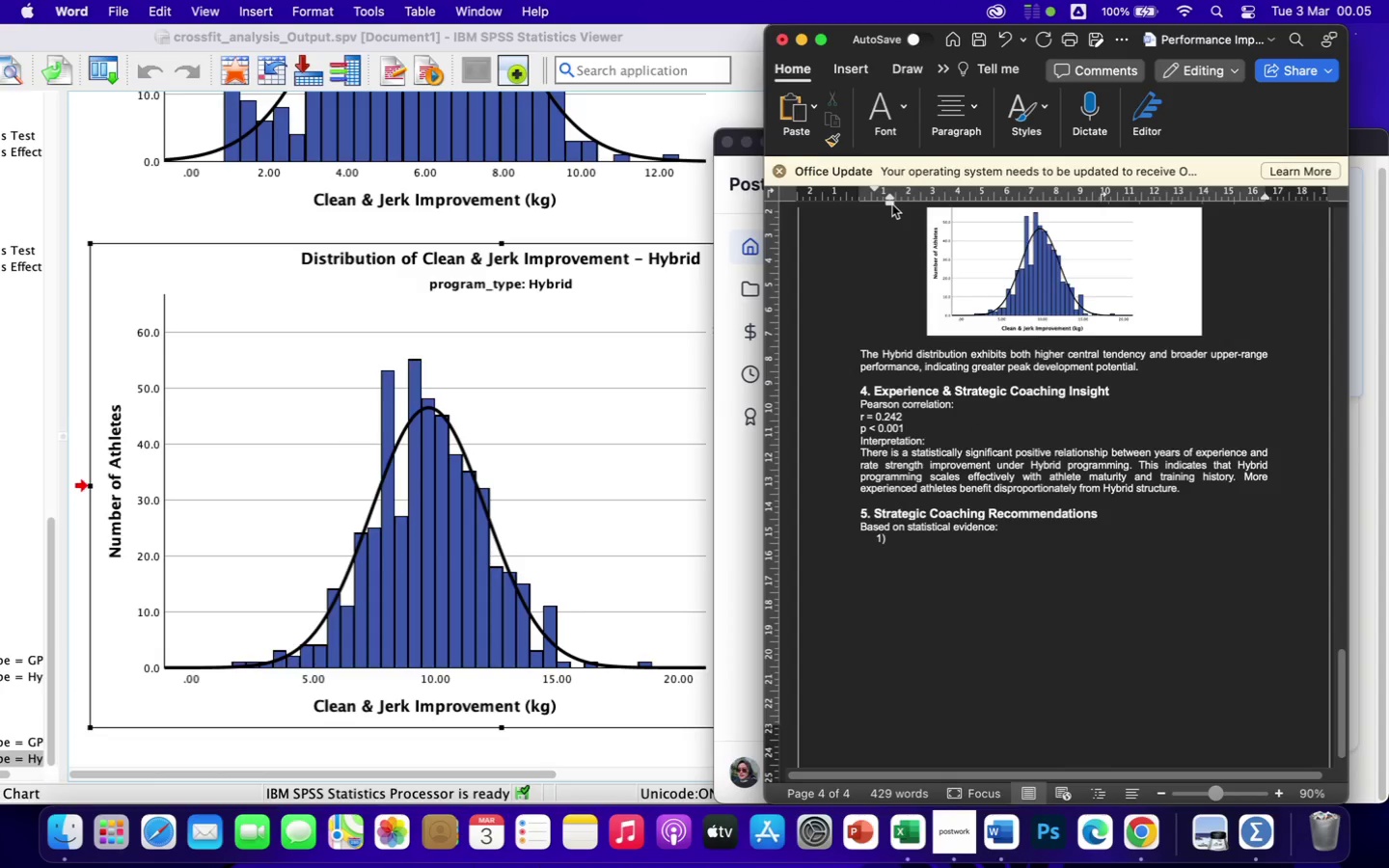 
left_click_drag(start_coordinate=[890, 203], to_coordinate=[885, 205])
 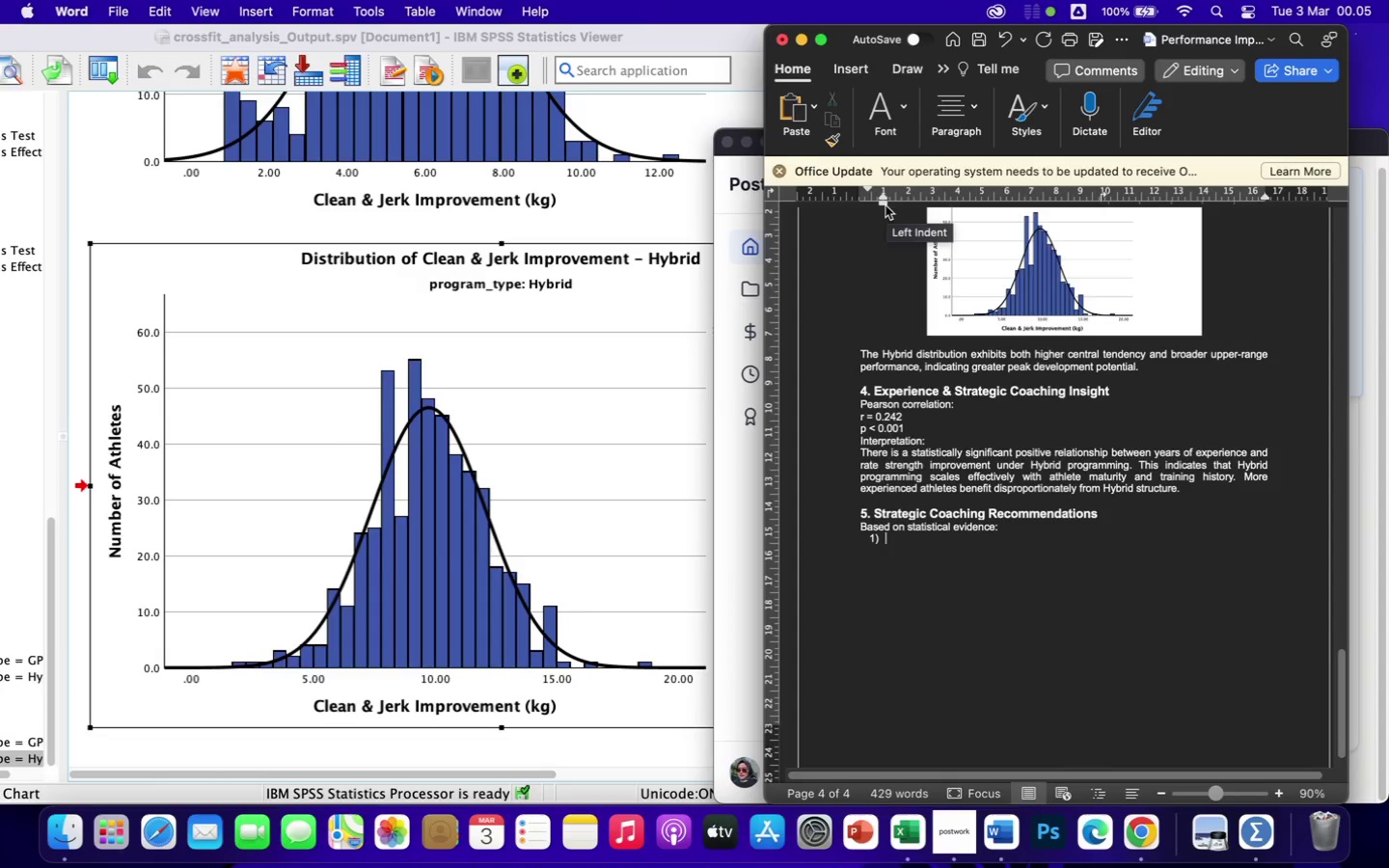 
type(Hybrid)
 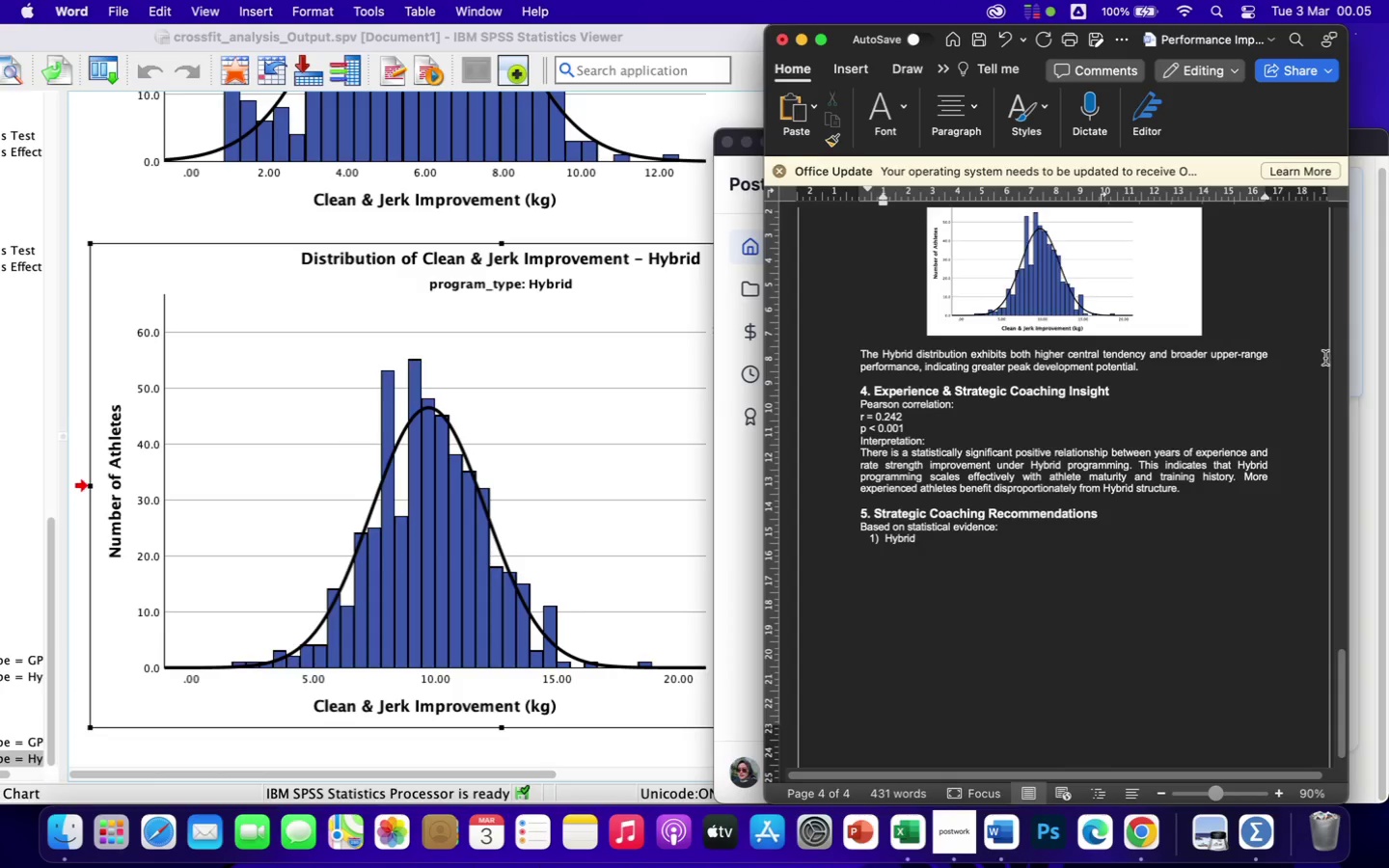 
wait(5.72)
 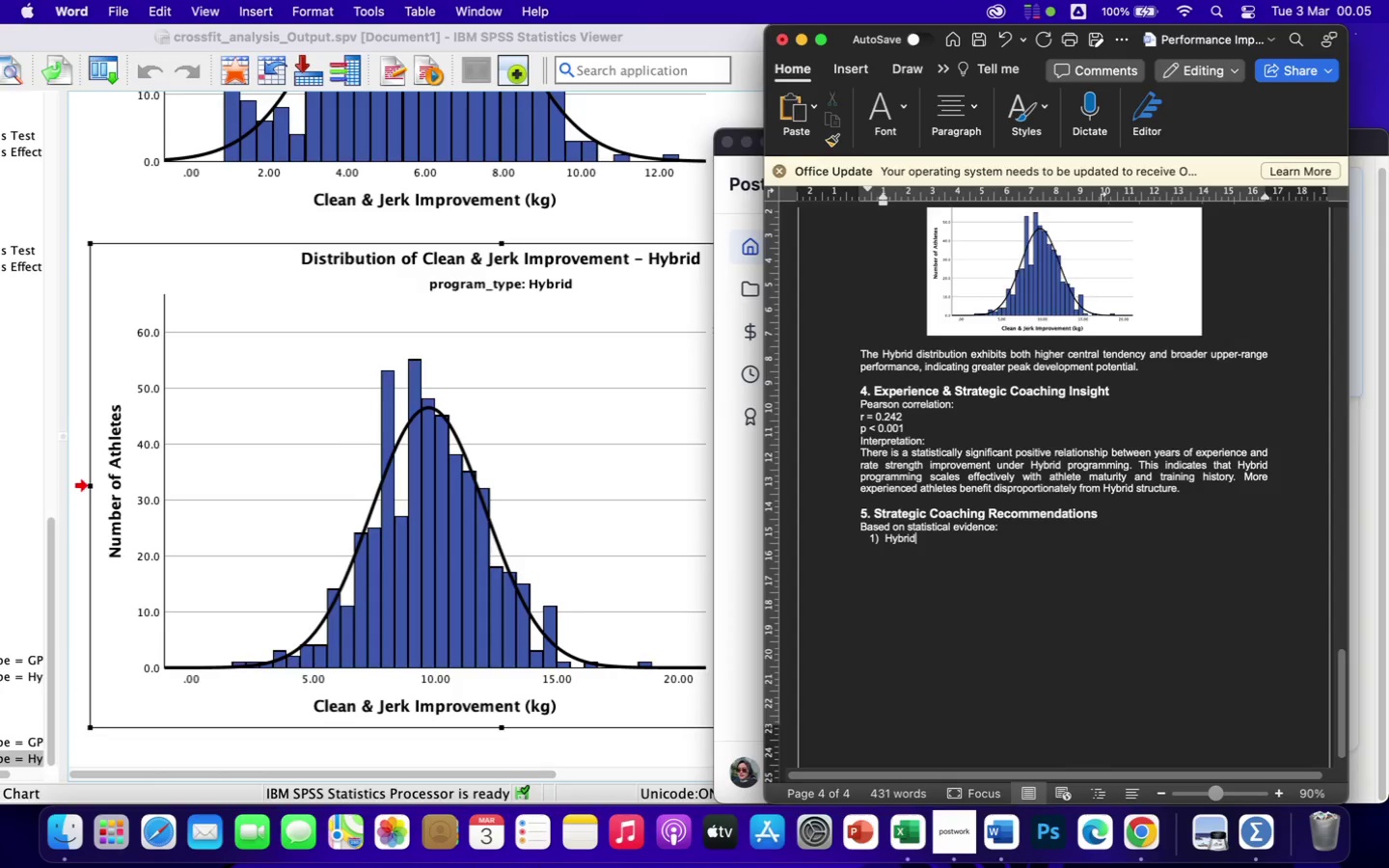 
left_click([1370, 372])